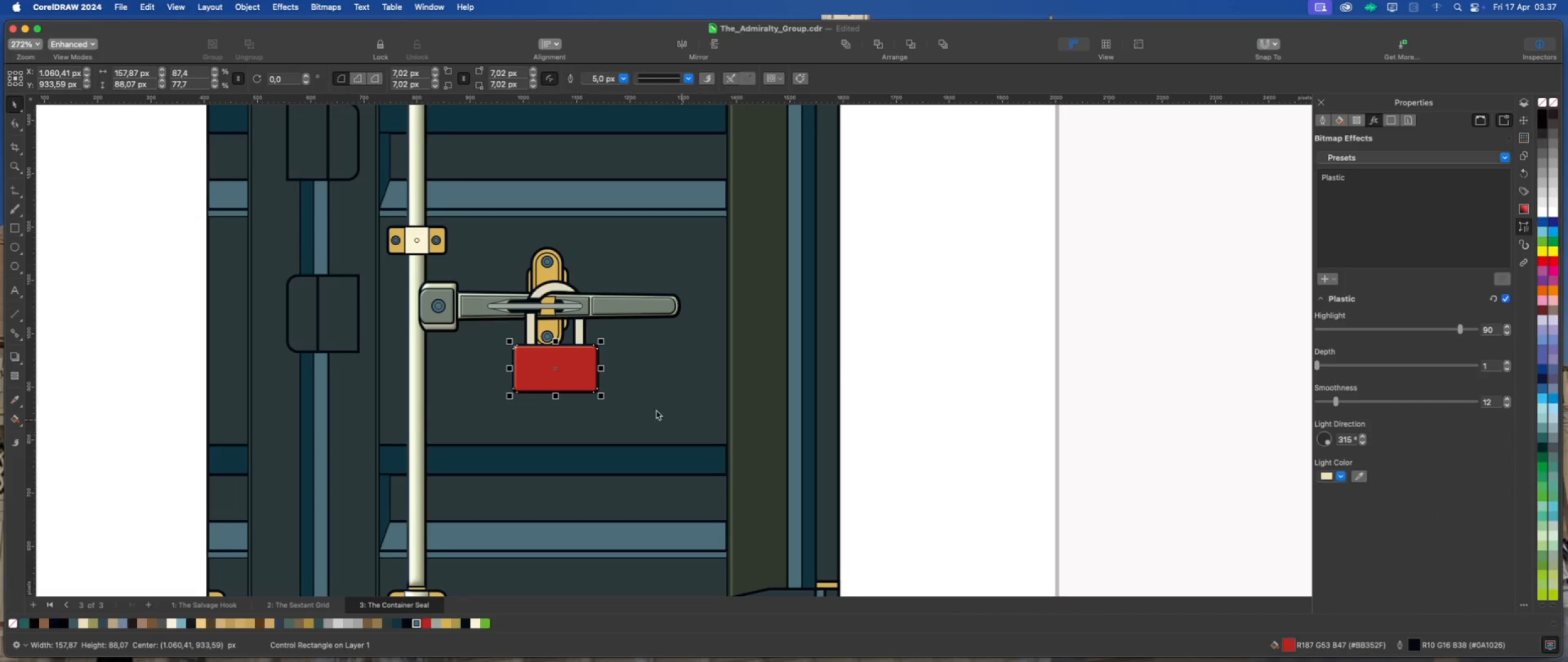 
left_click([644, 405])
 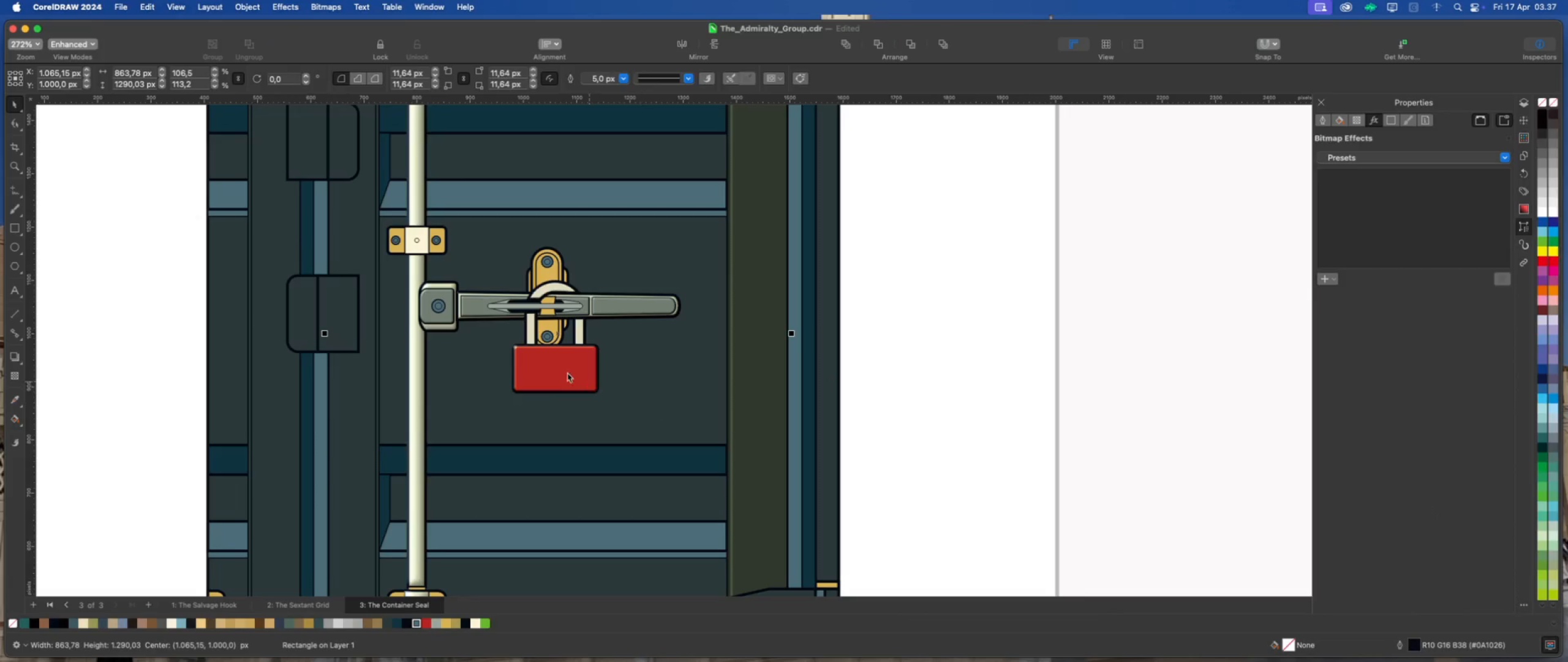 
scroll: coordinate [546, 370], scroll_direction: up, amount: 4.0
 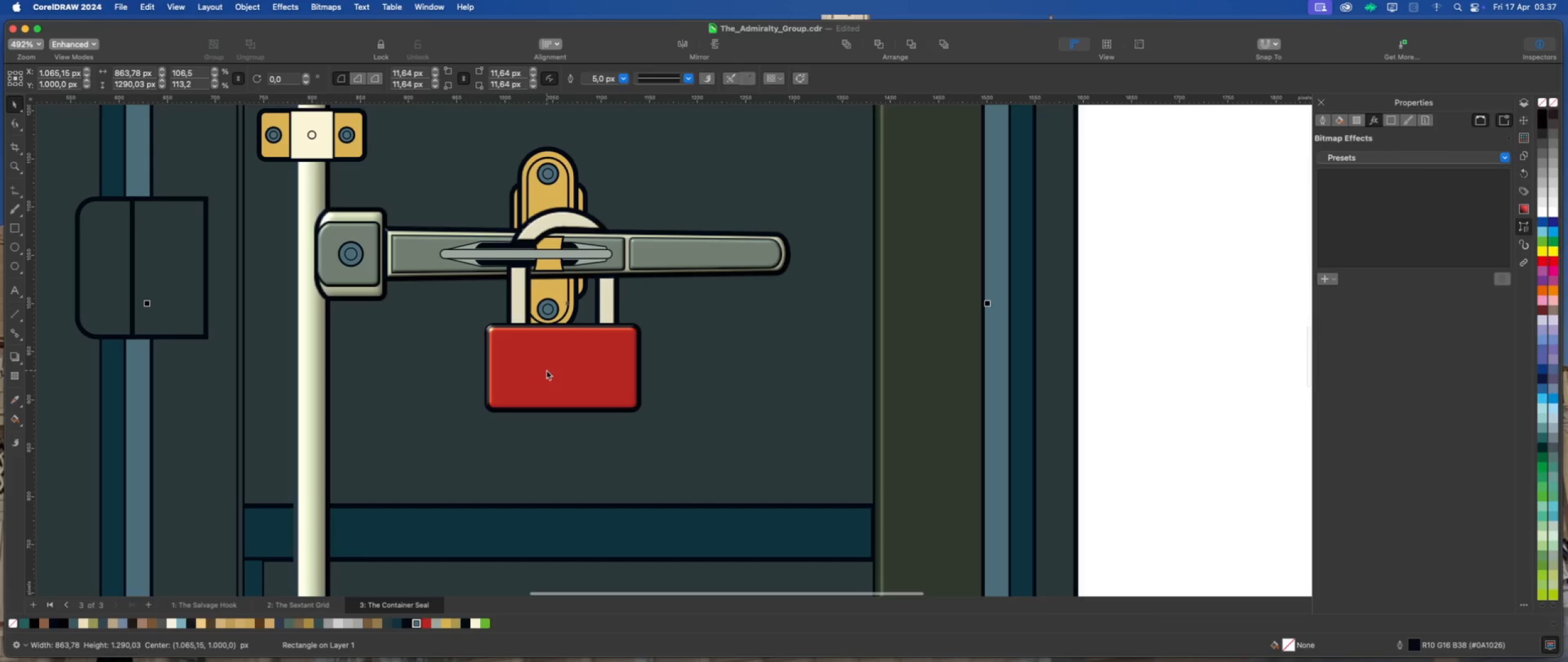 
scroll: coordinate [546, 370], scroll_direction: down, amount: 3.0
 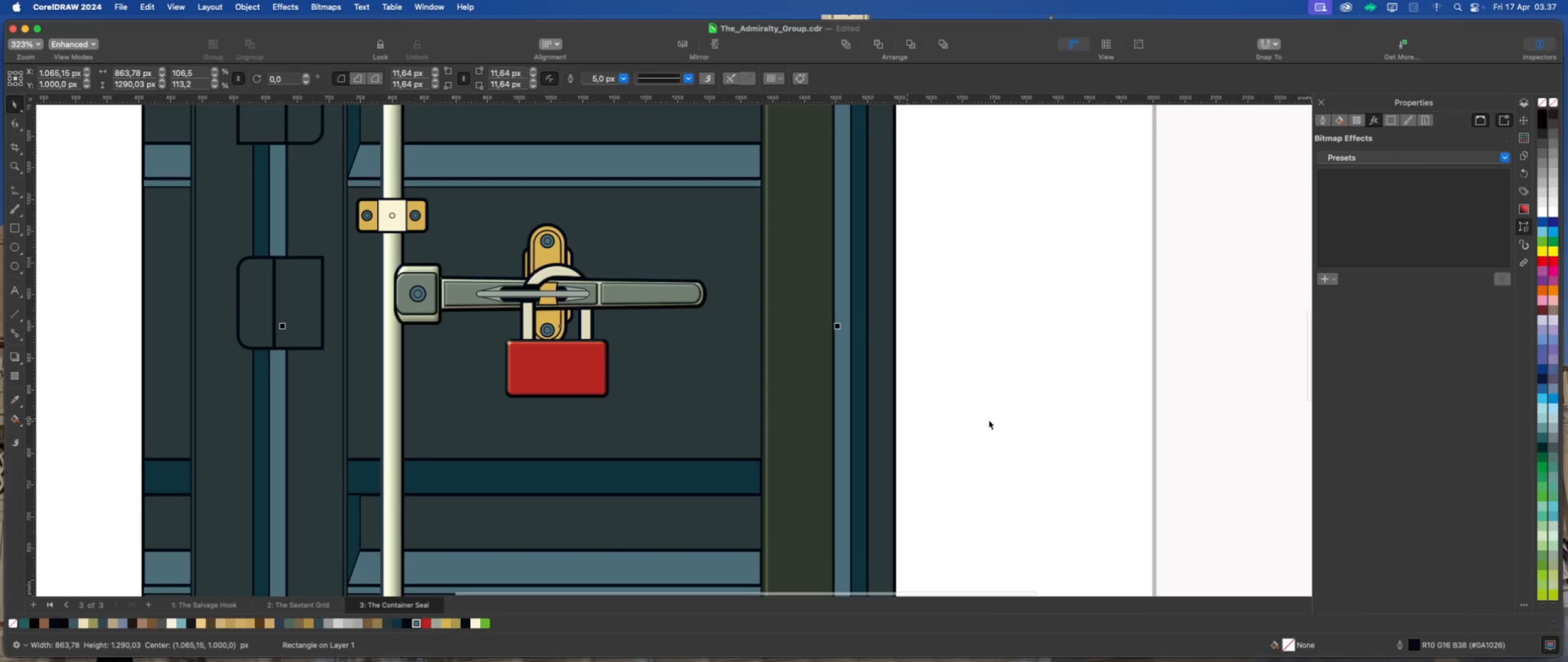 
left_click([1043, 420])
 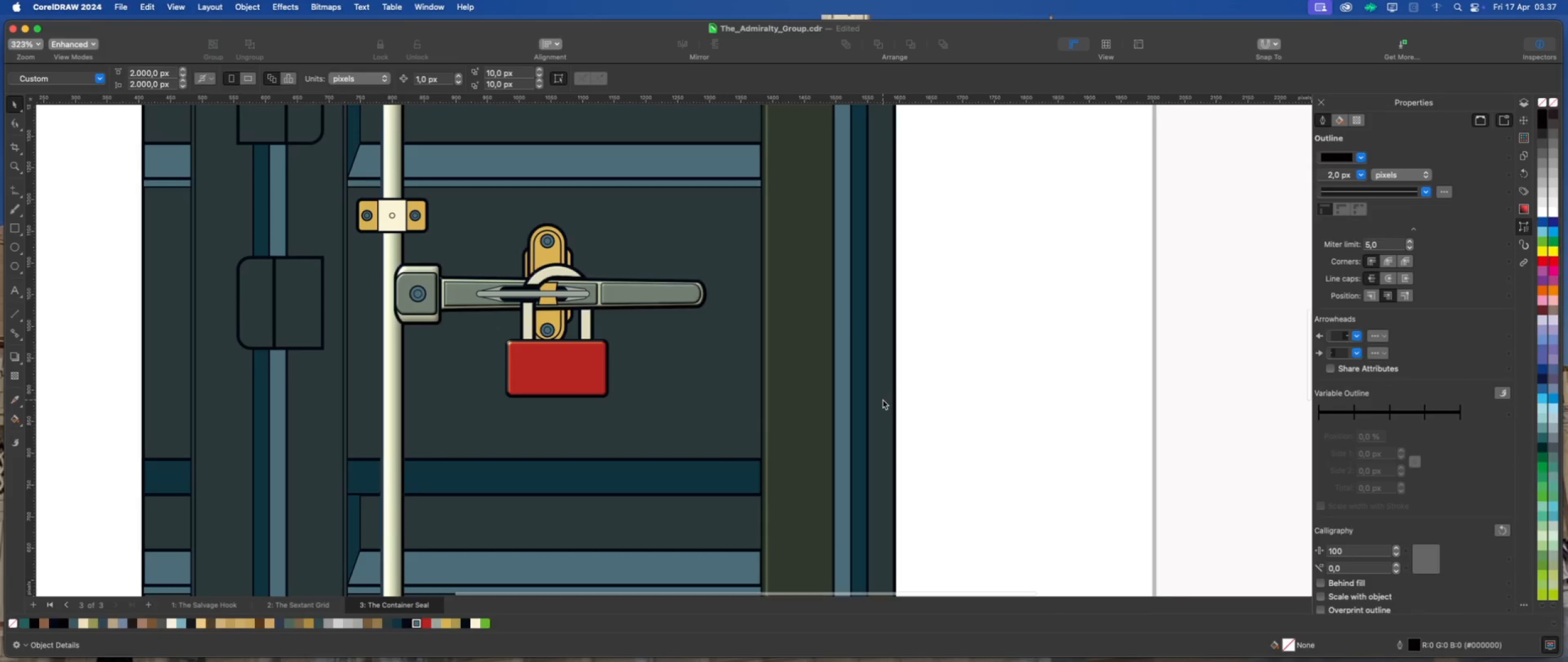 
key(Meta+S)
 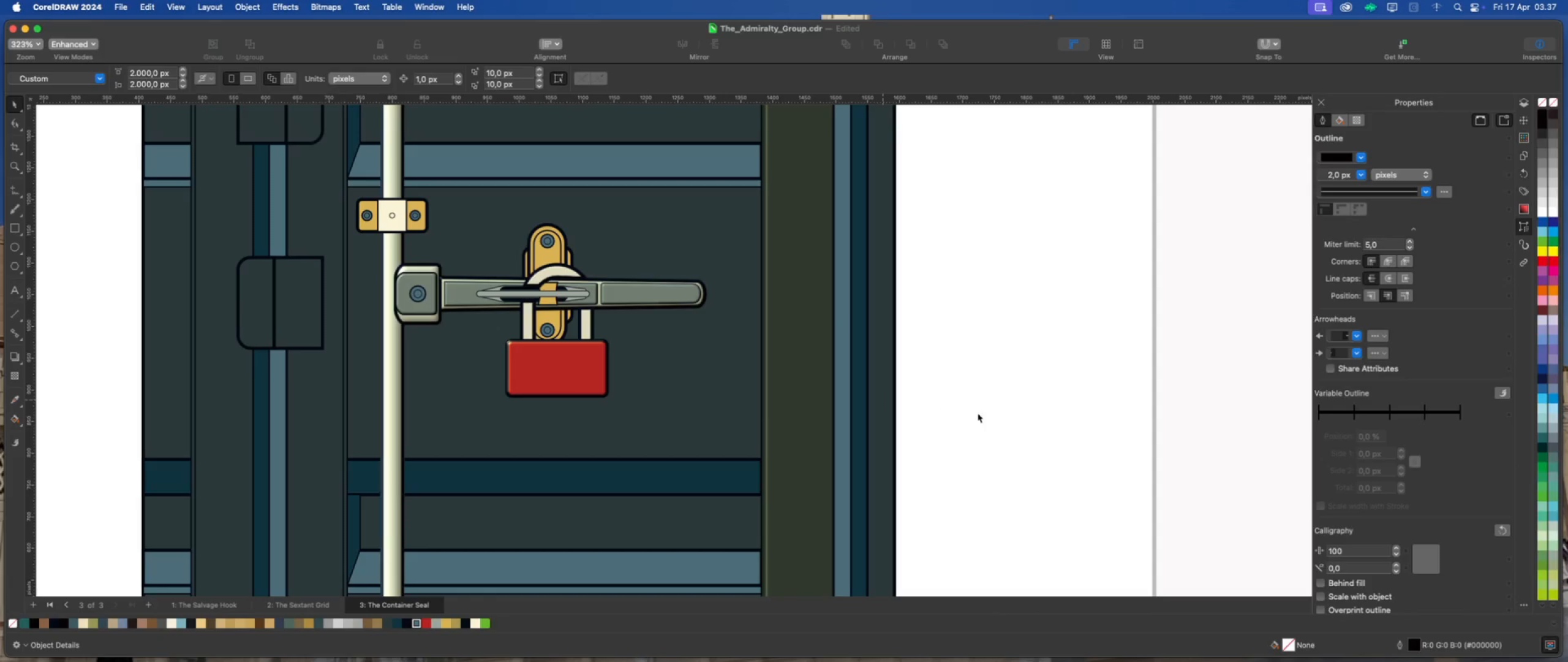 
left_click([1031, 413])
 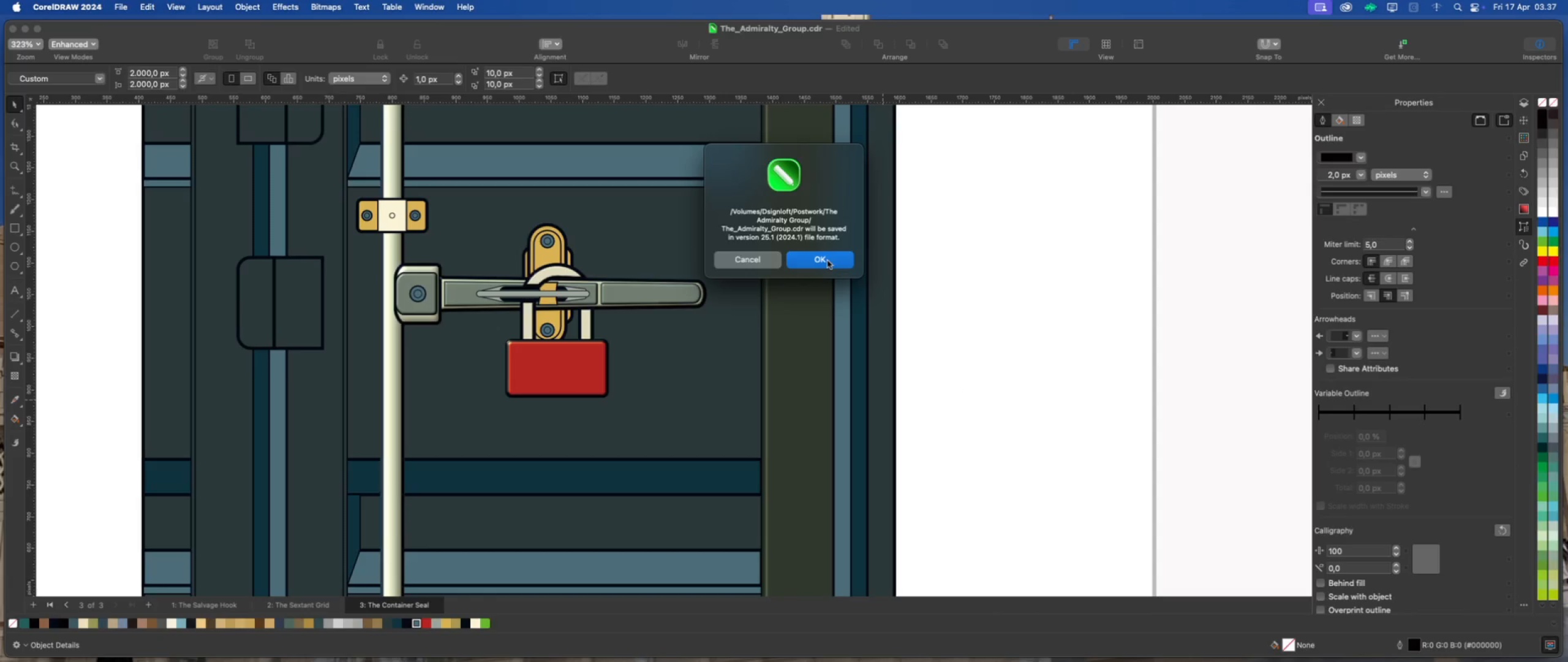 
left_click([827, 261])
 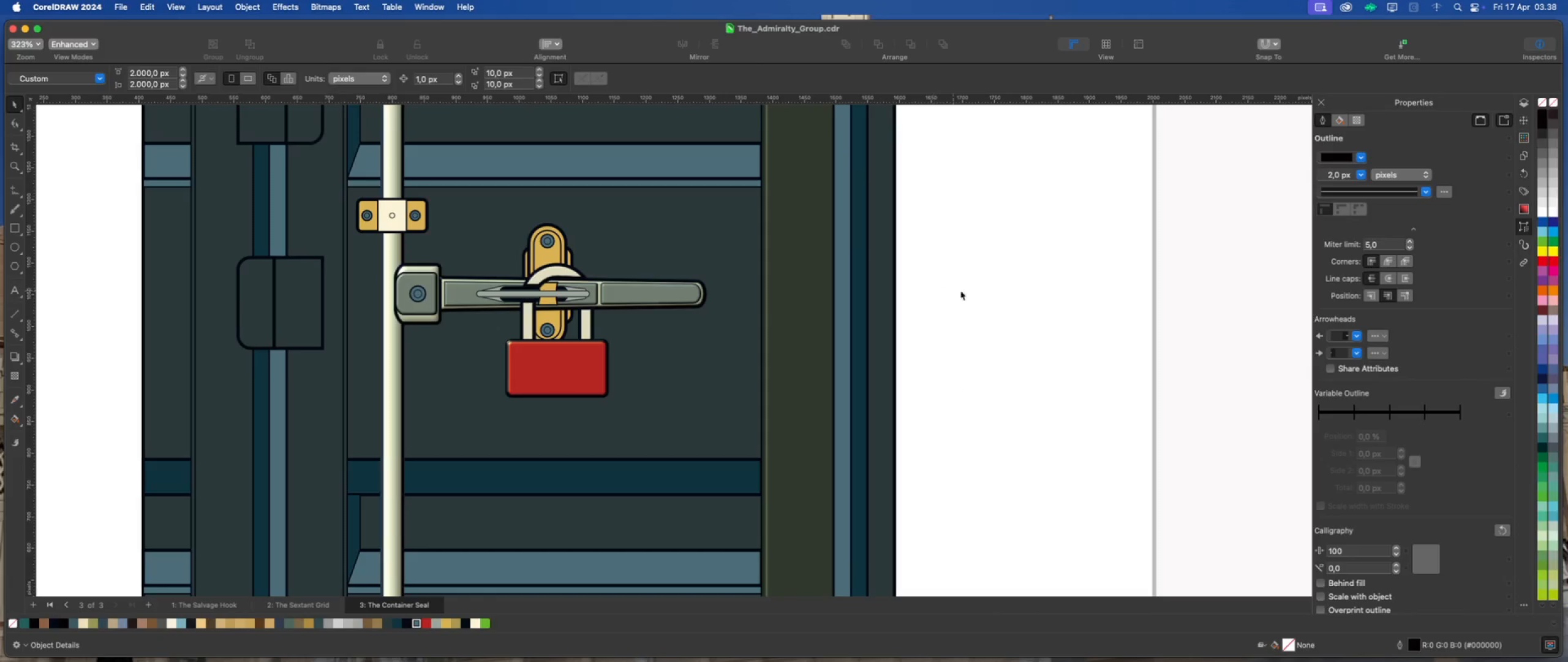 
left_click([973, 291])
 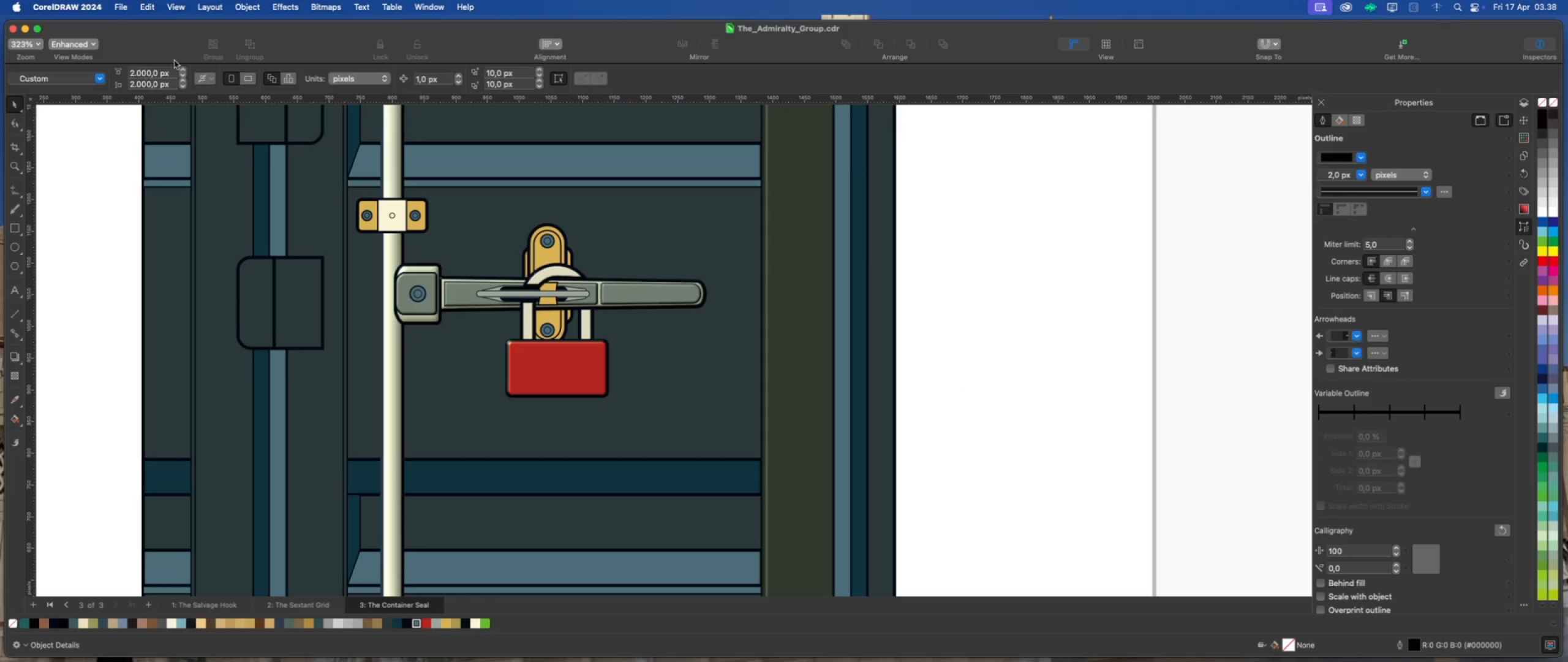 
left_click([156, 44])
 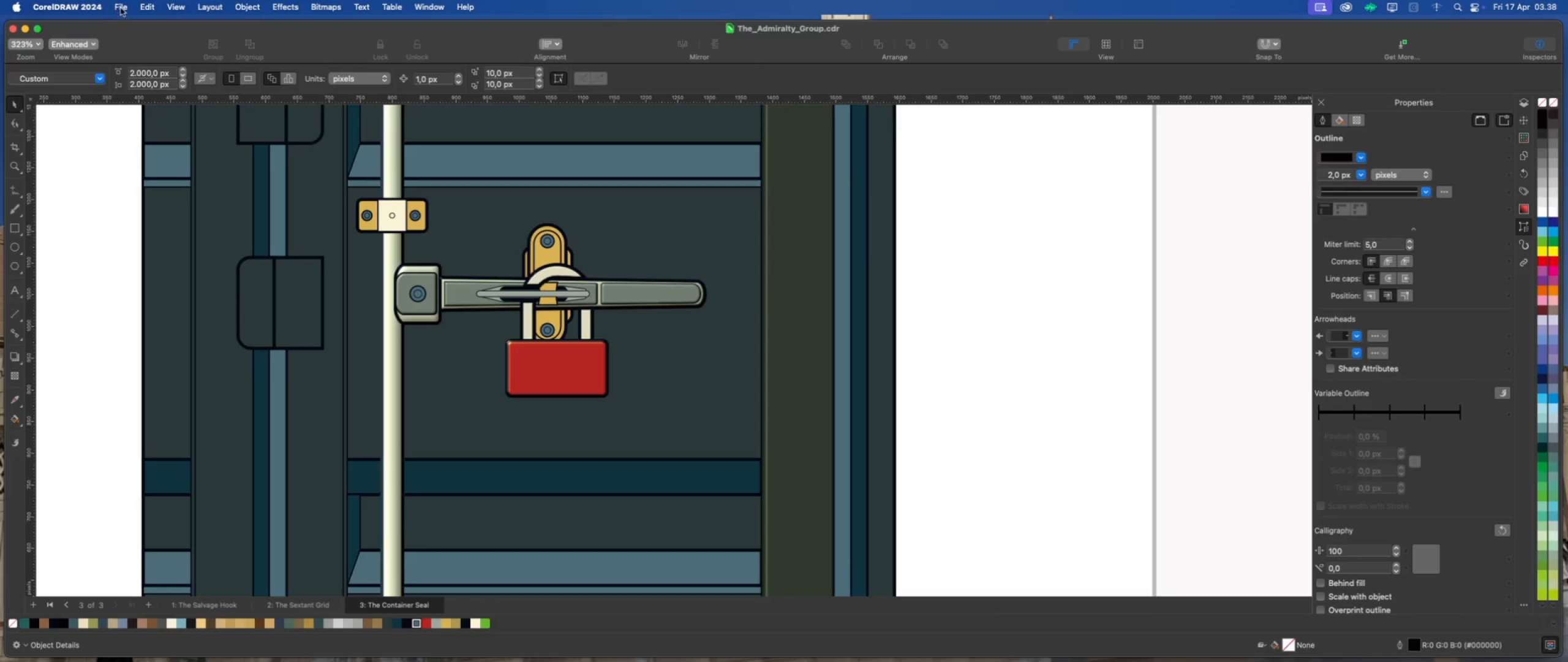 
left_click([121, 8])
 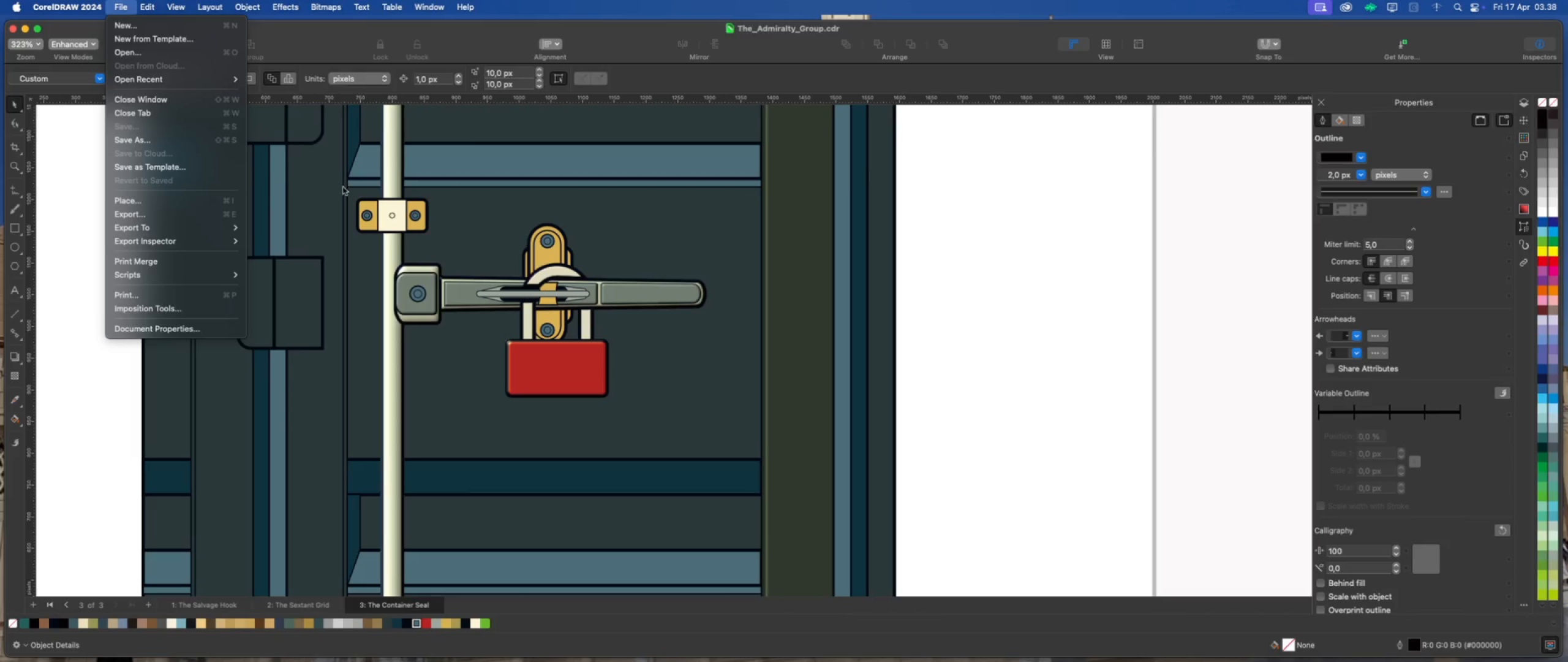 
left_click([193, 143])
 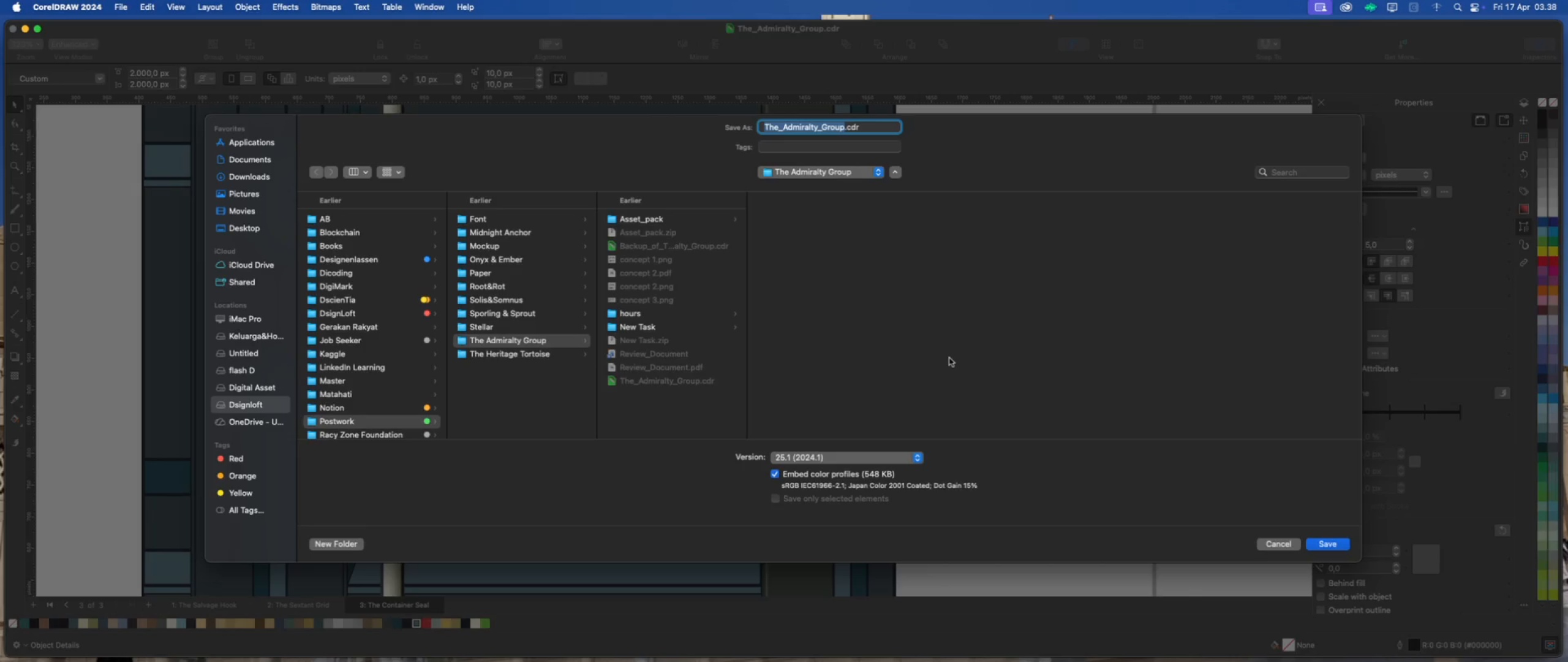 
left_click([919, 460])
 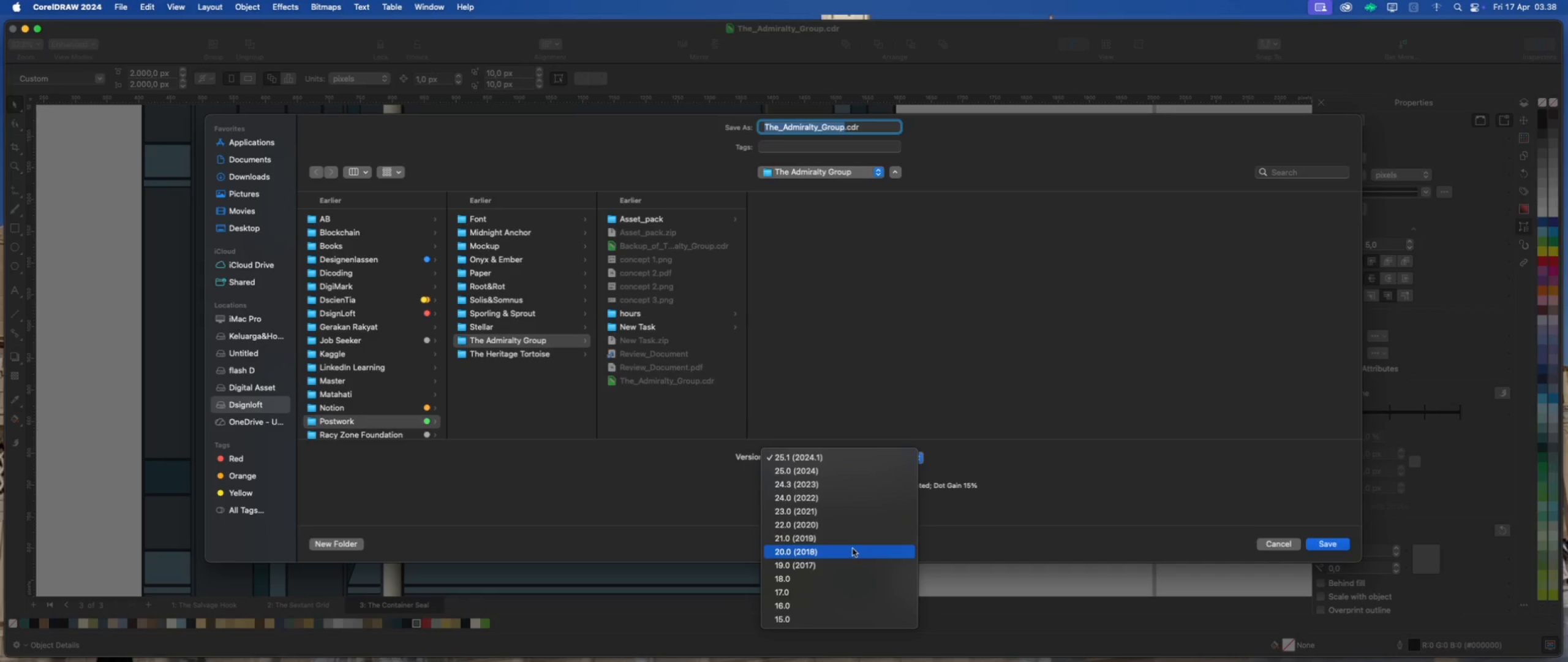 
left_click([853, 549])
 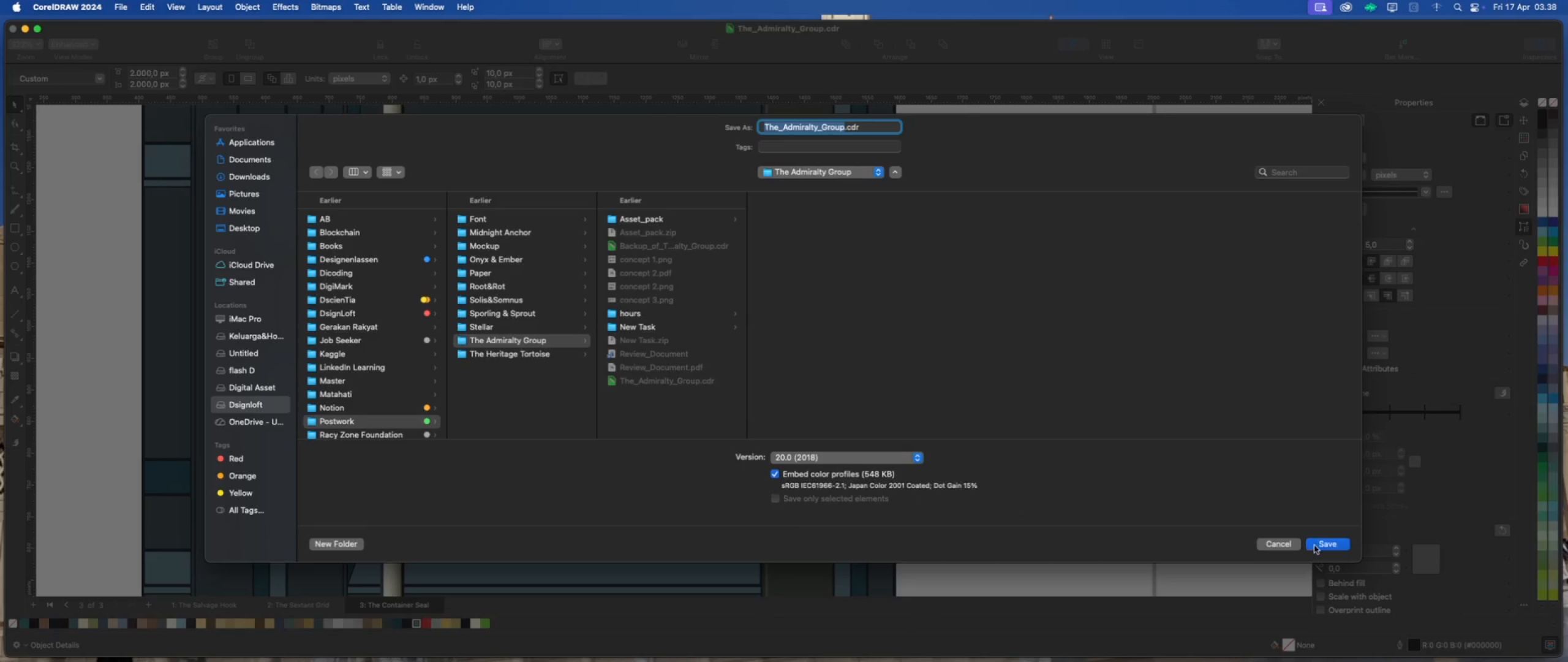 
left_click([1328, 546])
 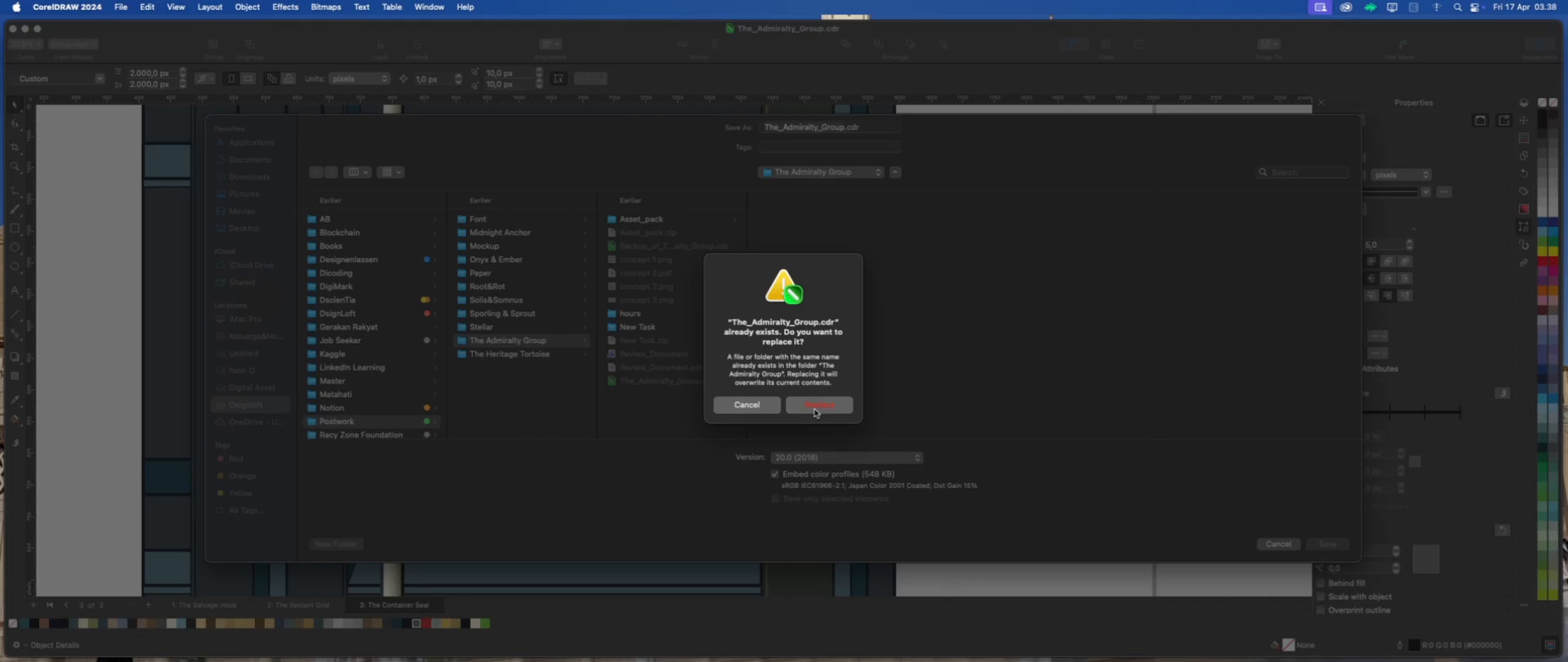 
left_click([814, 408])
 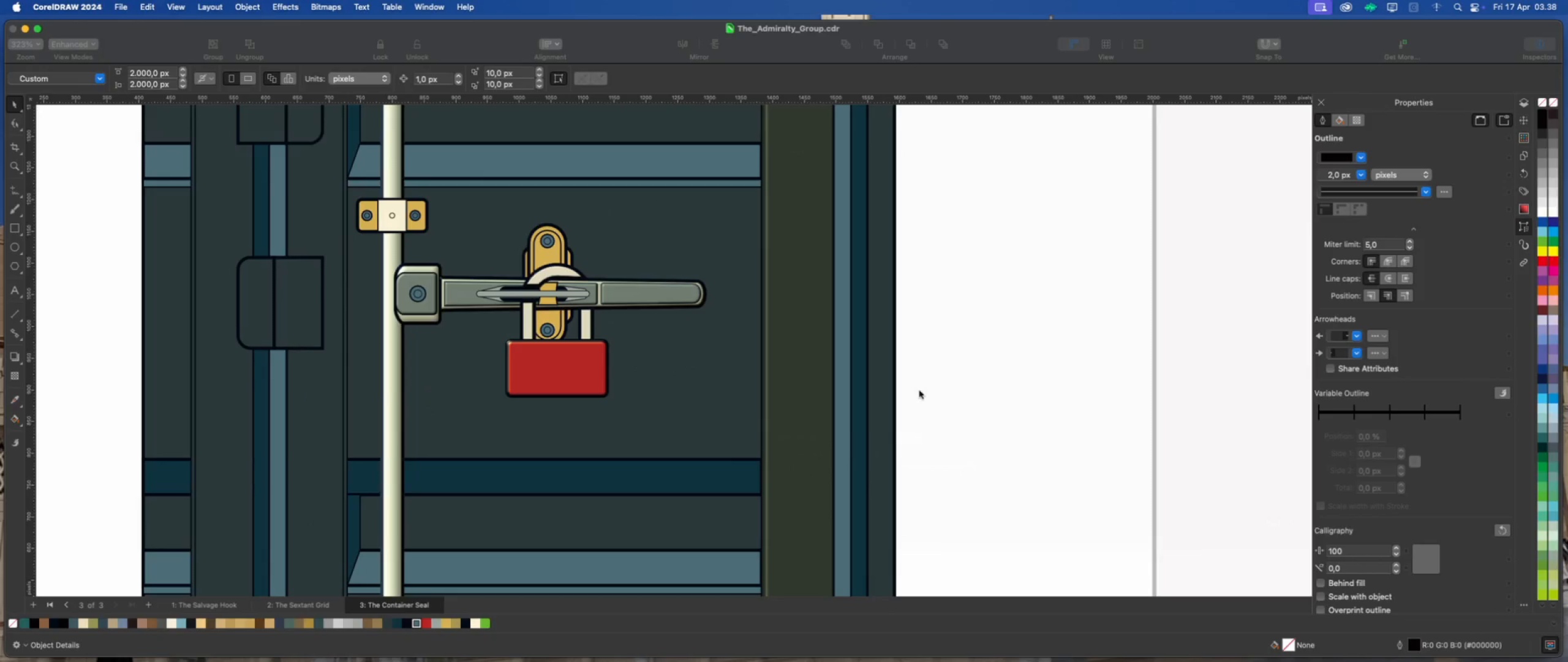 
left_click([1023, 368])
 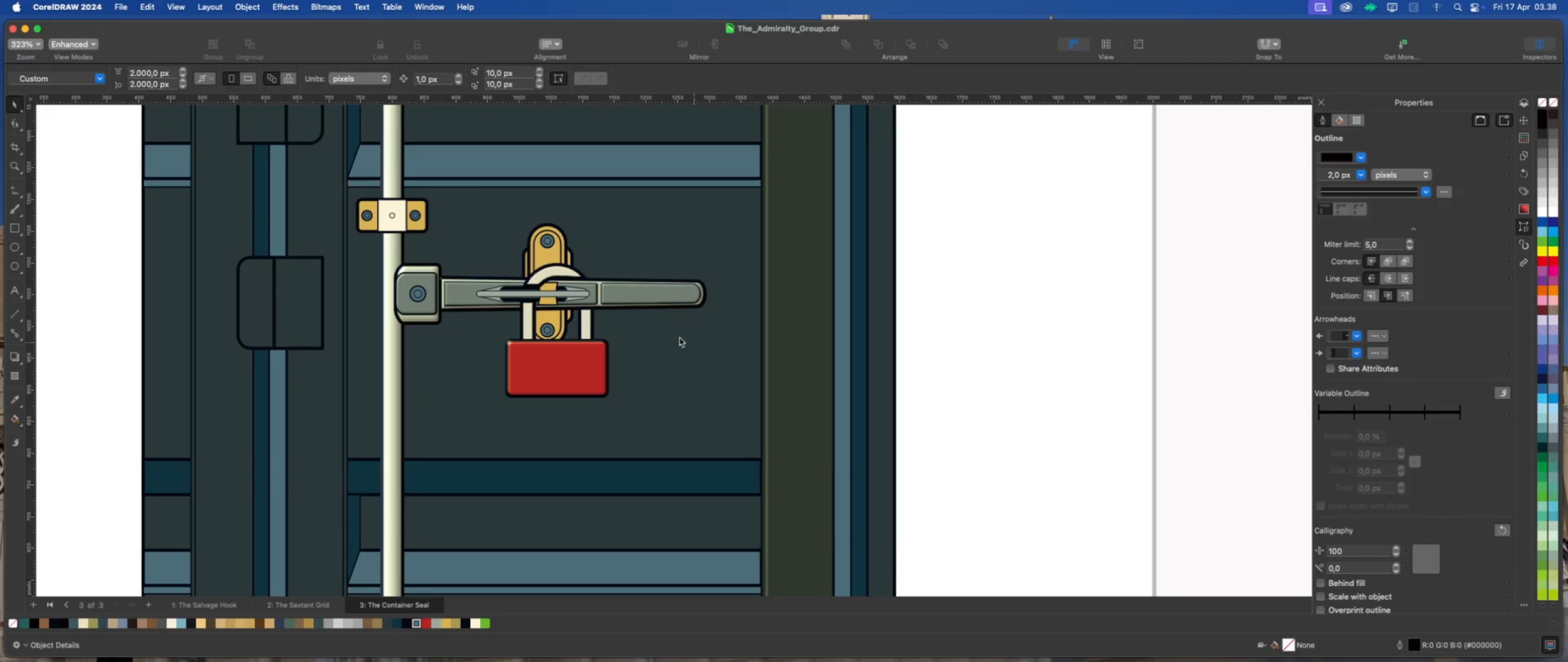 
scroll: coordinate [703, 390], scroll_direction: down, amount: 7.0
 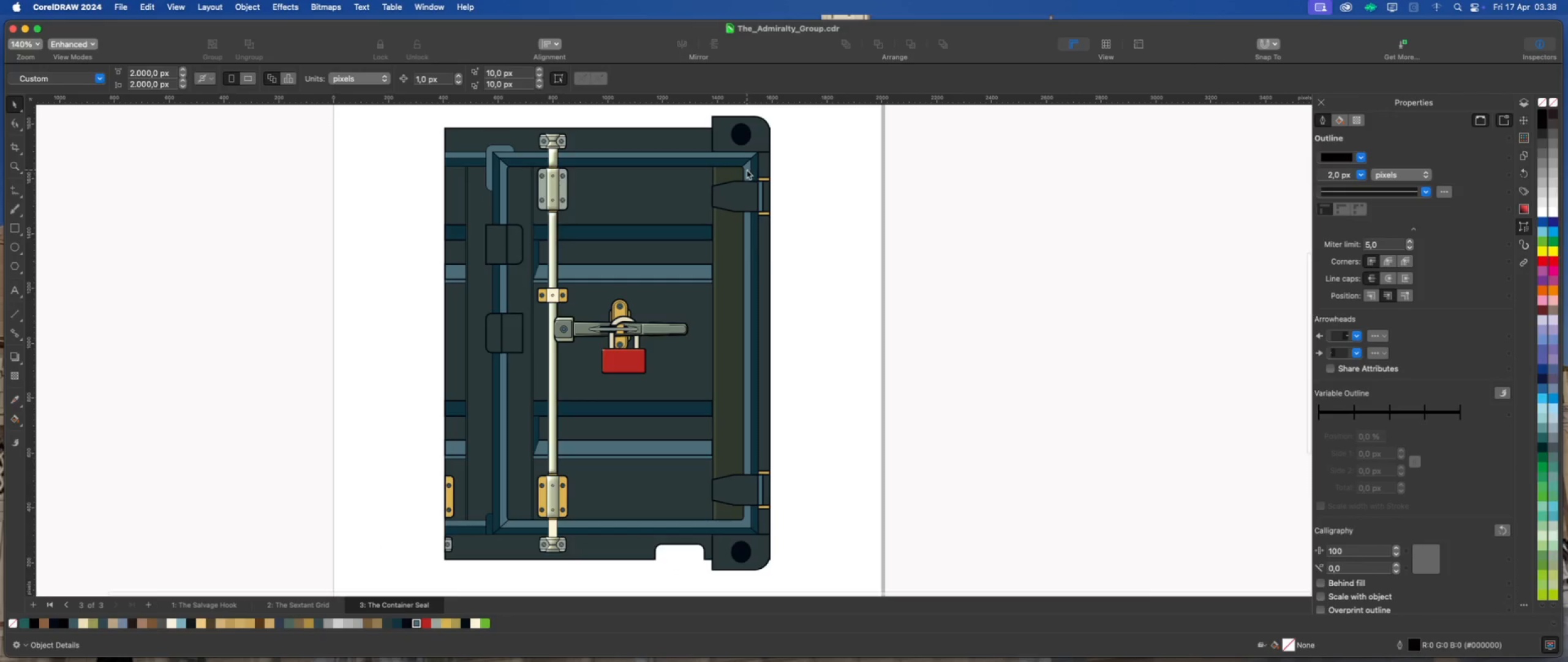 
scroll: coordinate [732, 172], scroll_direction: up, amount: 4.0
 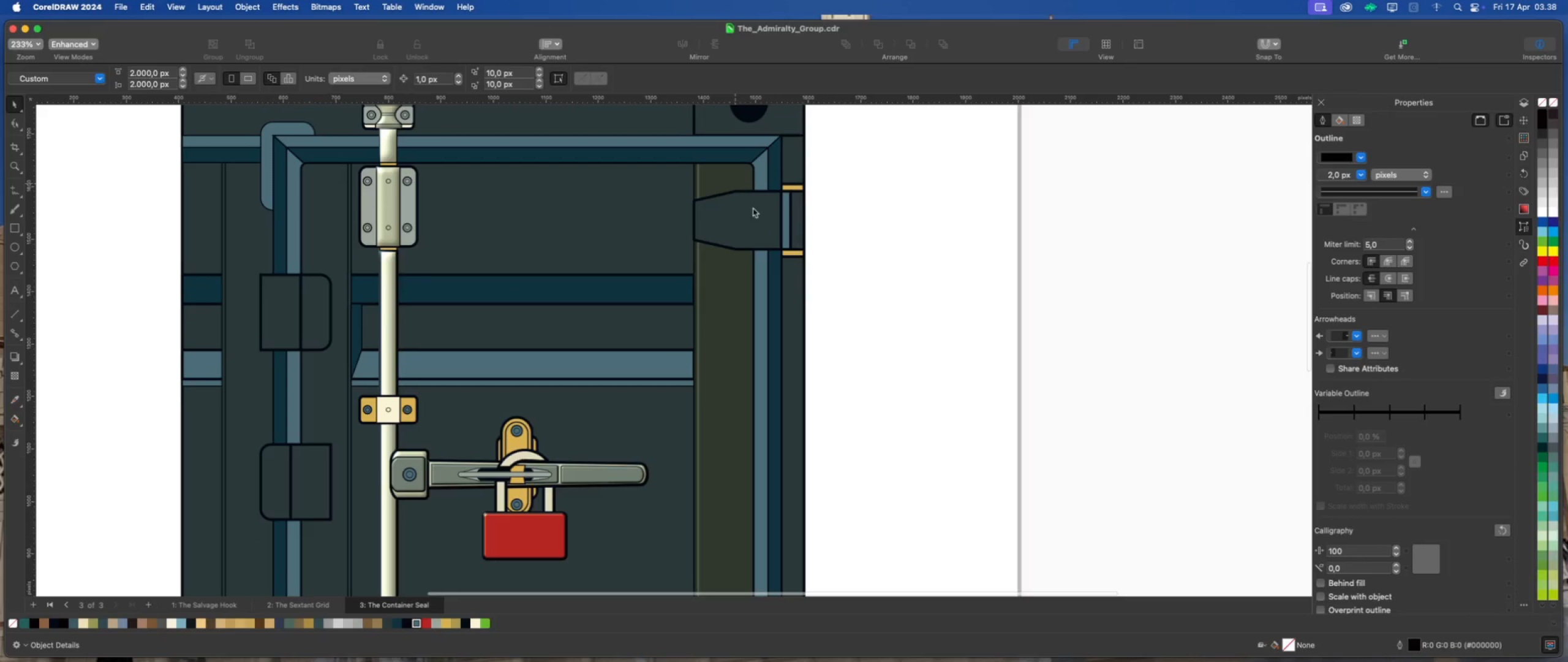 
left_click([753, 208])
 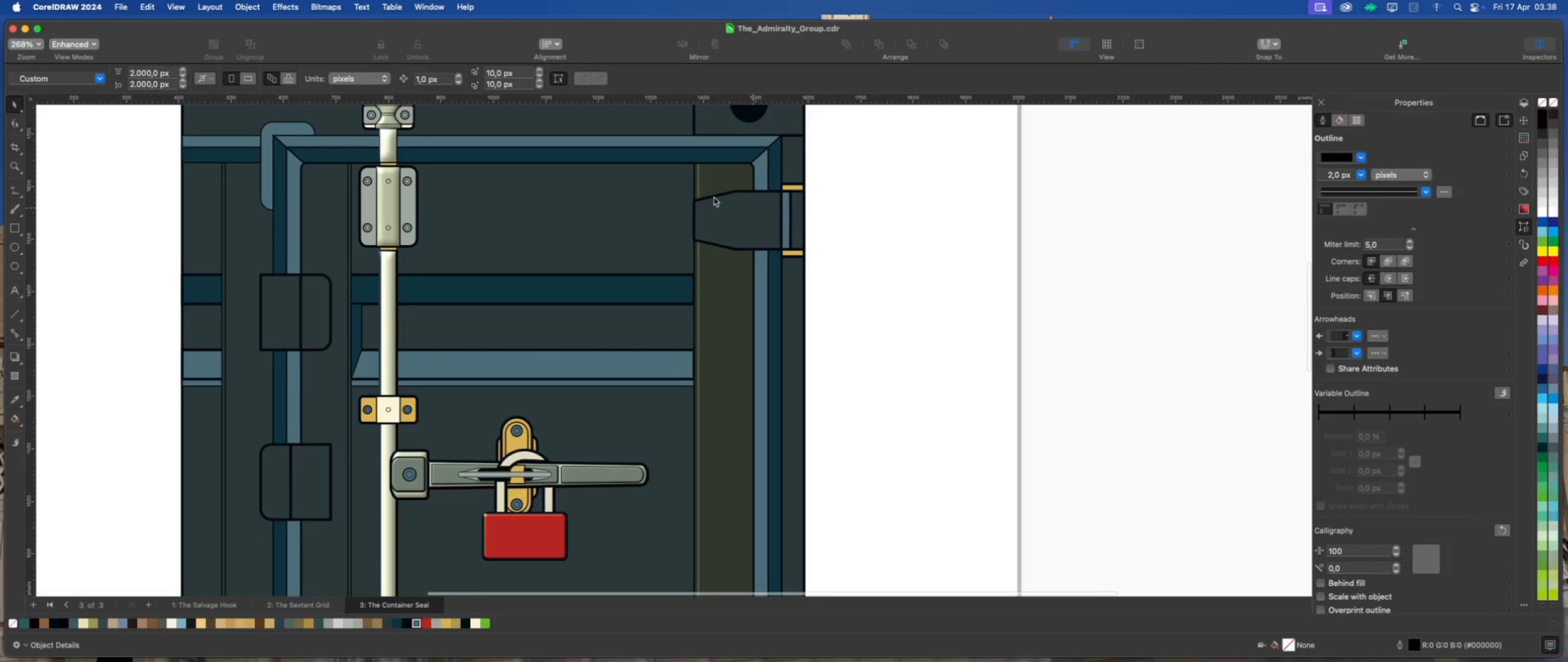 
scroll: coordinate [684, 183], scroll_direction: up, amount: 3.0
 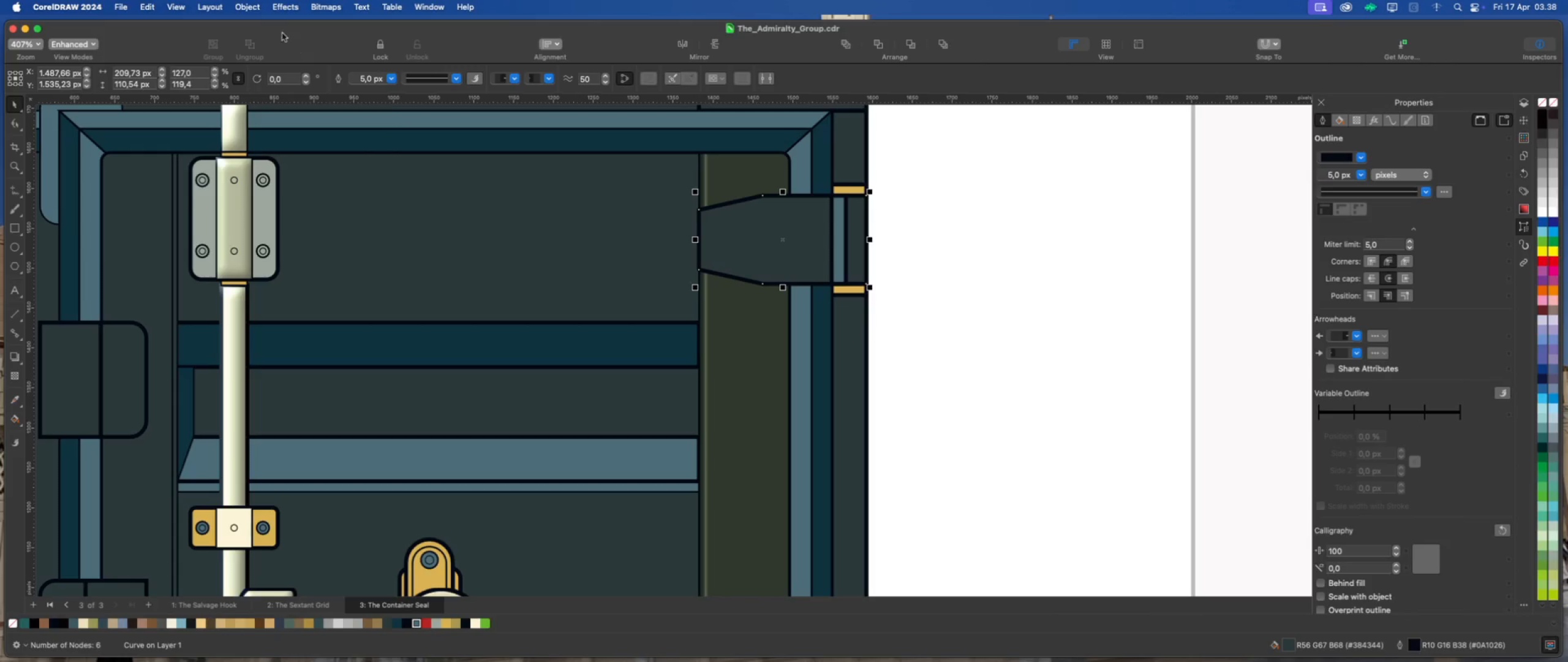 
left_click([287, 7])
 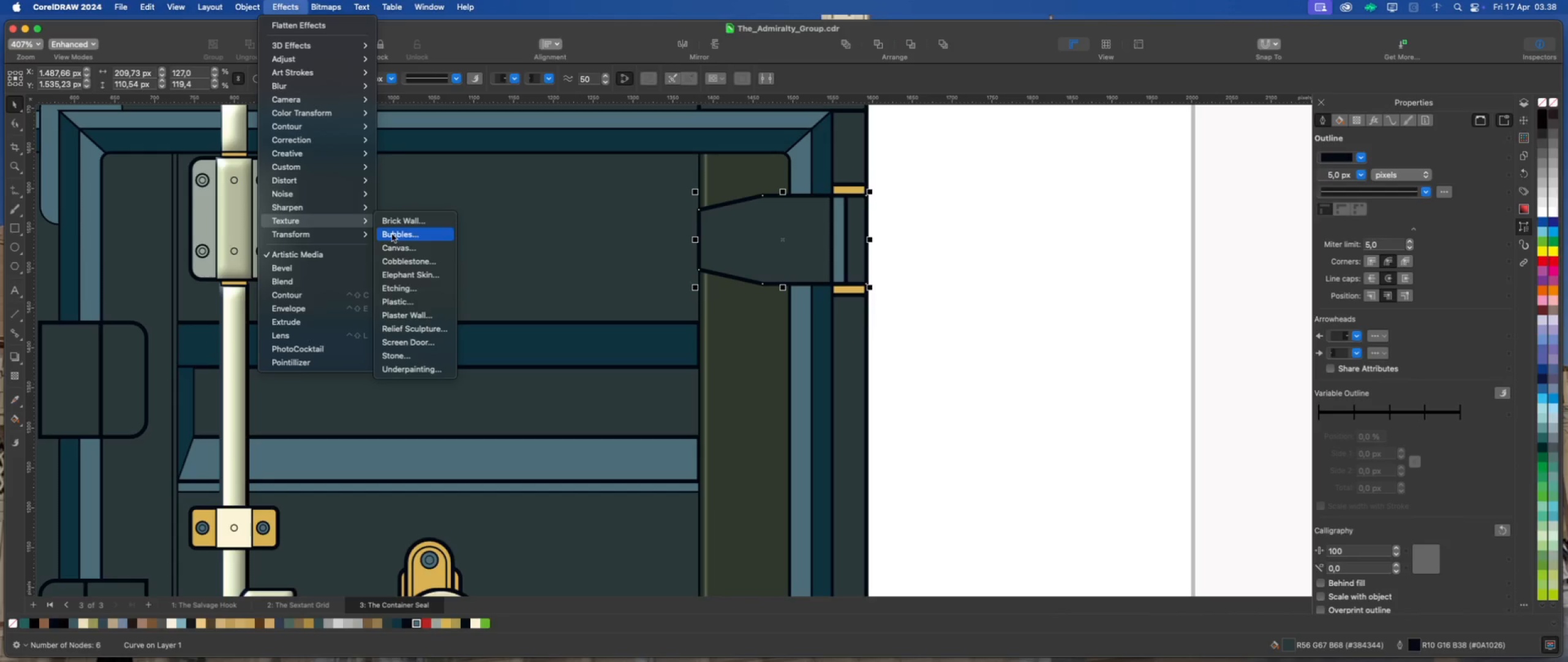 
left_click([402, 300])
 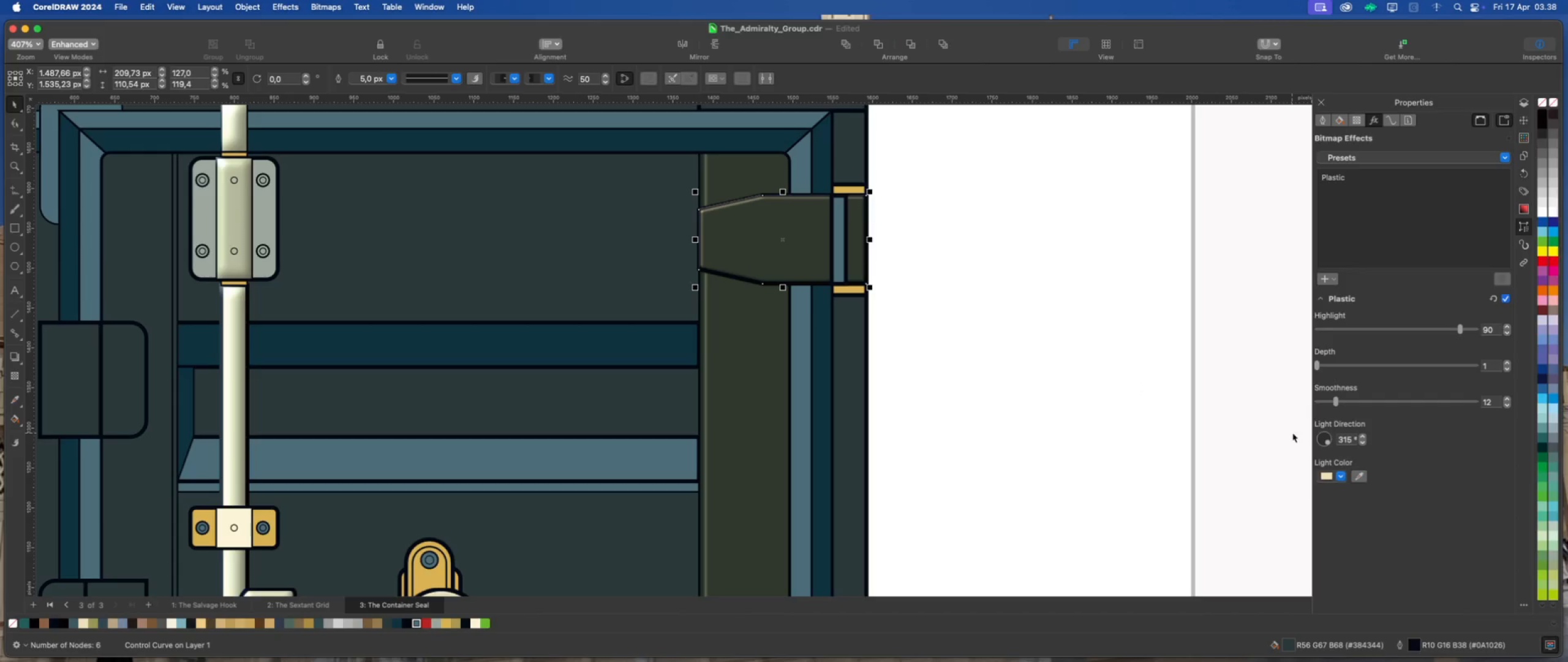 
wait(6.21)
 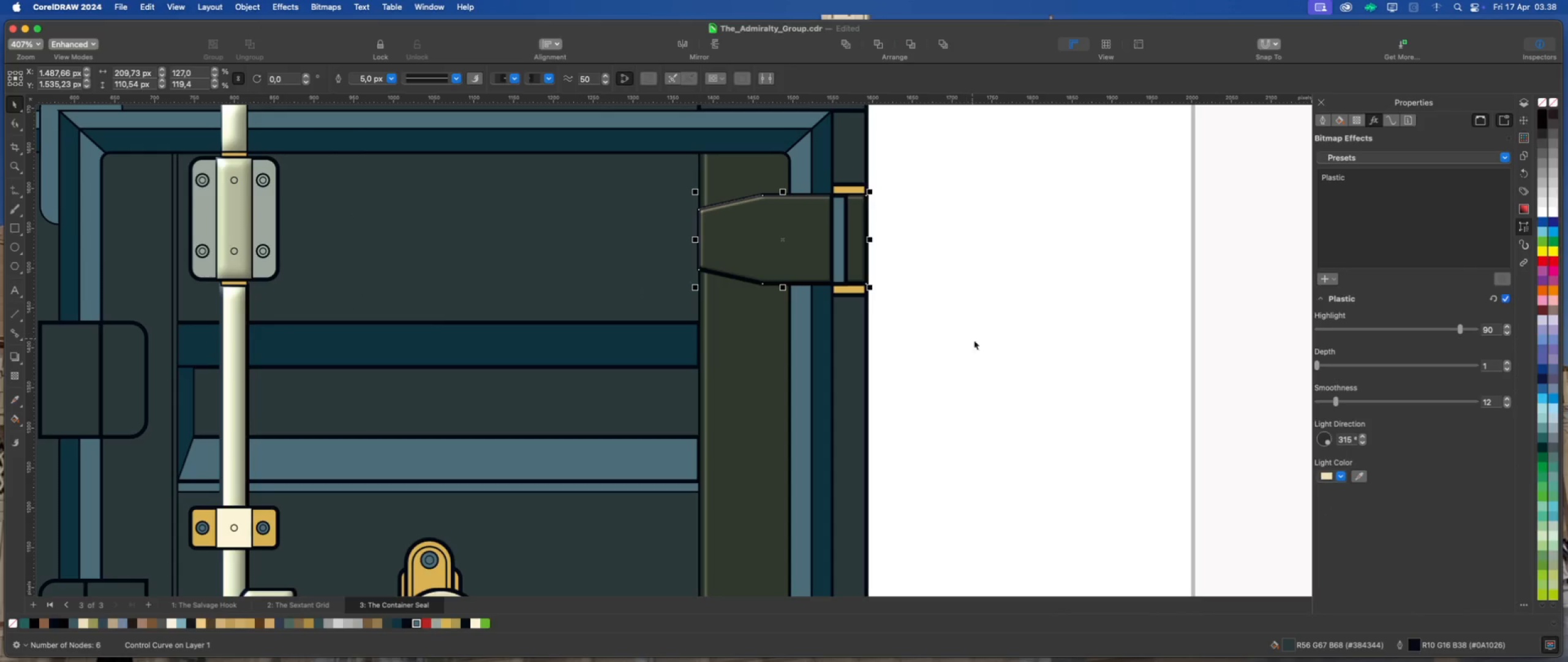 
left_click_drag(start_coordinate=[1319, 366], to_coordinate=[1324, 366])
 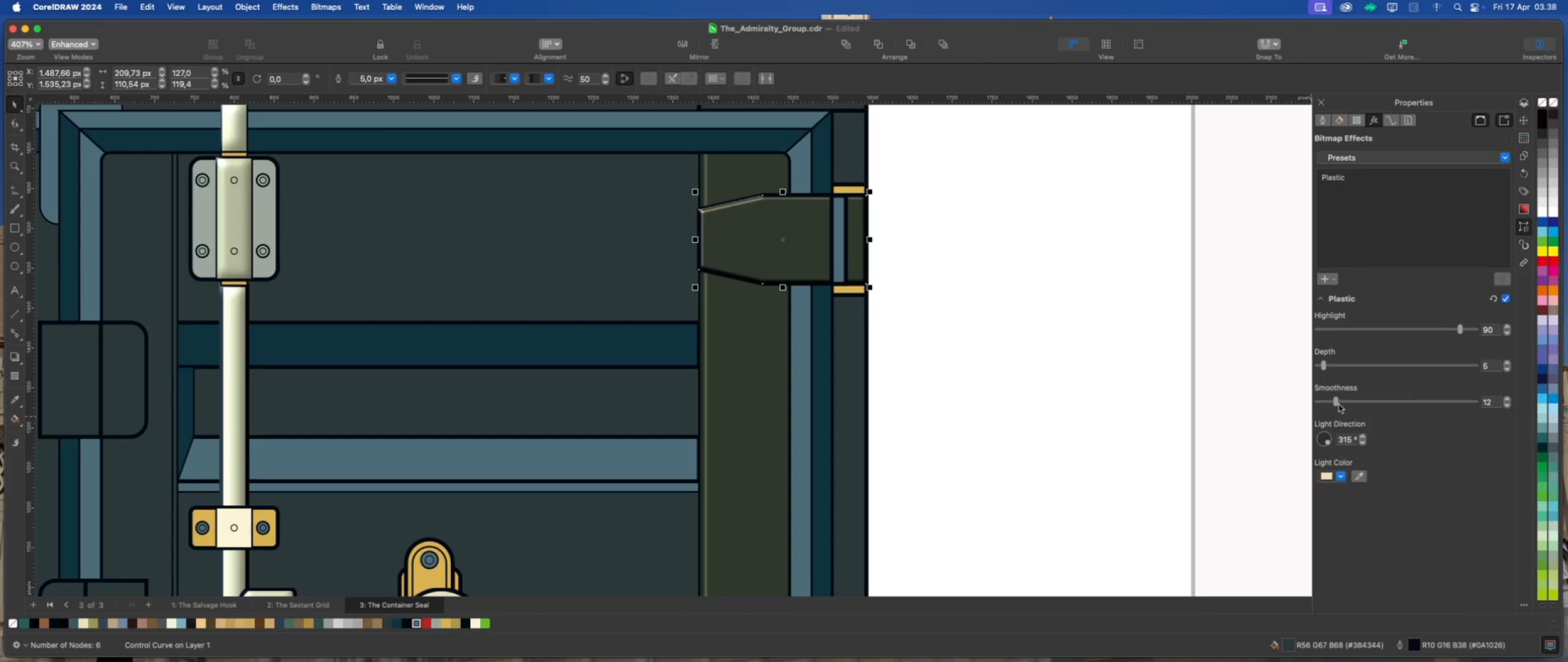 
left_click_drag(start_coordinate=[1337, 403], to_coordinate=[1441, 392])
 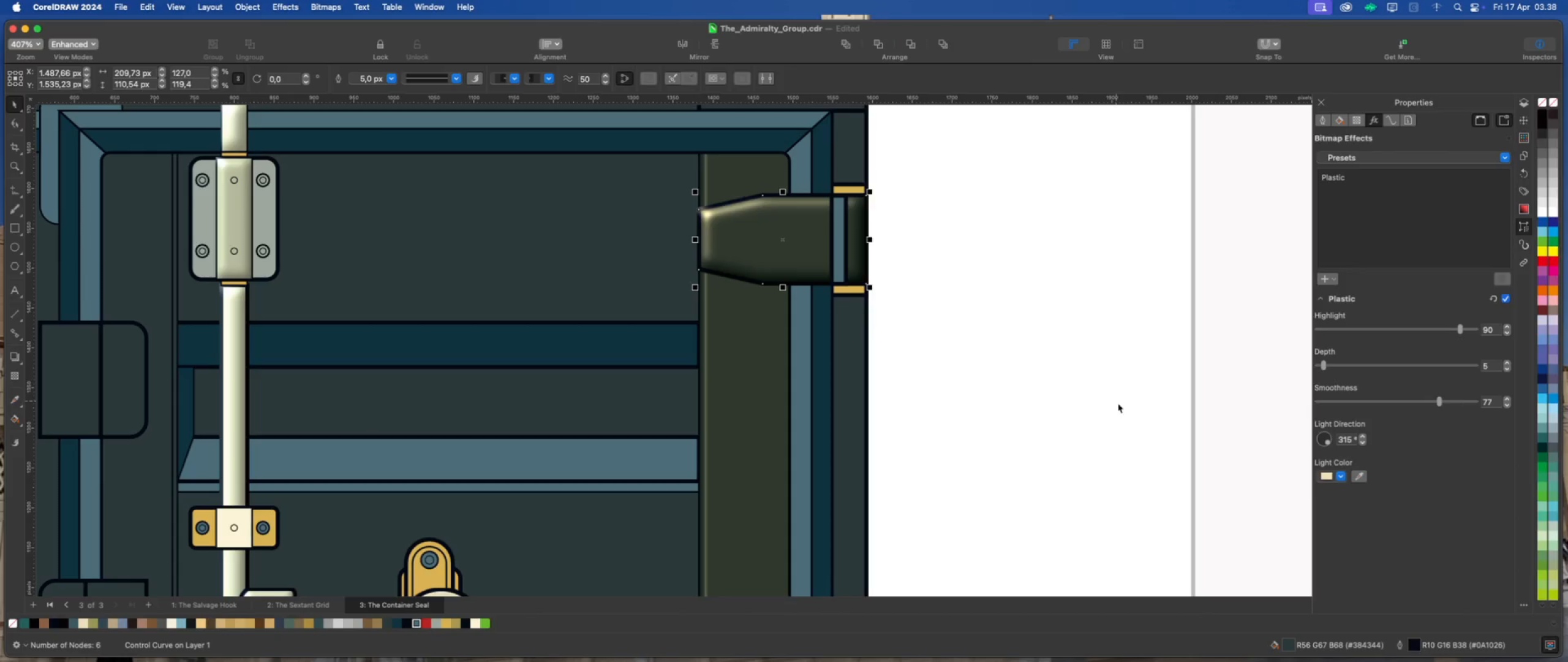 
wait(7.74)
 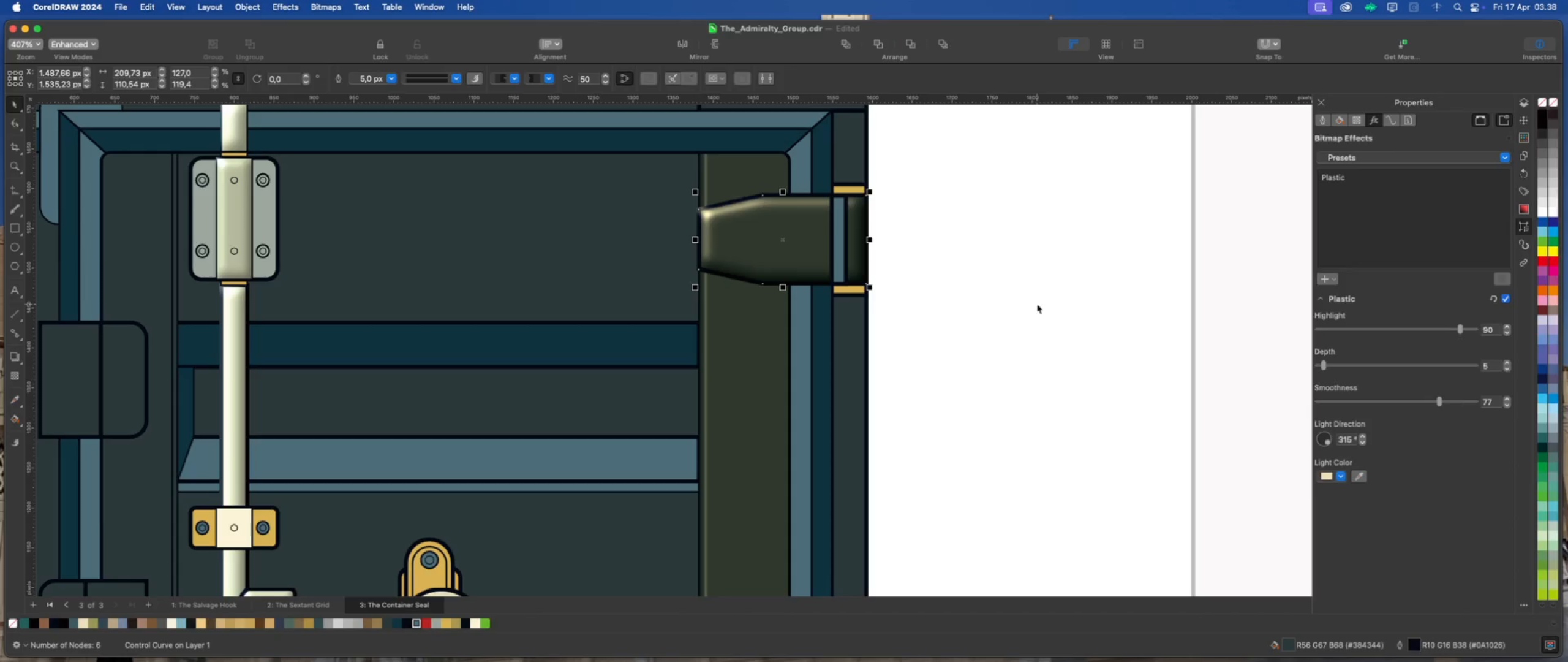 
left_click([1362, 478])
 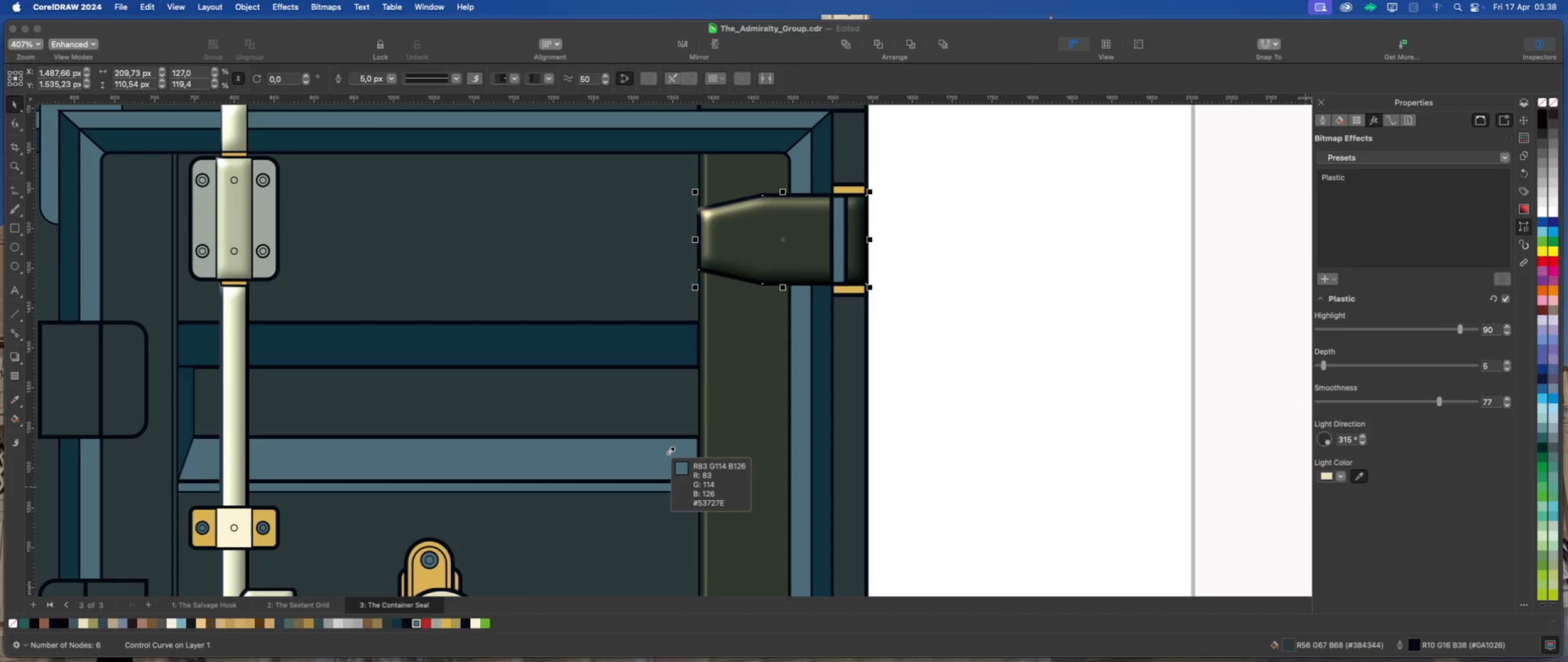 
left_click([667, 454])
 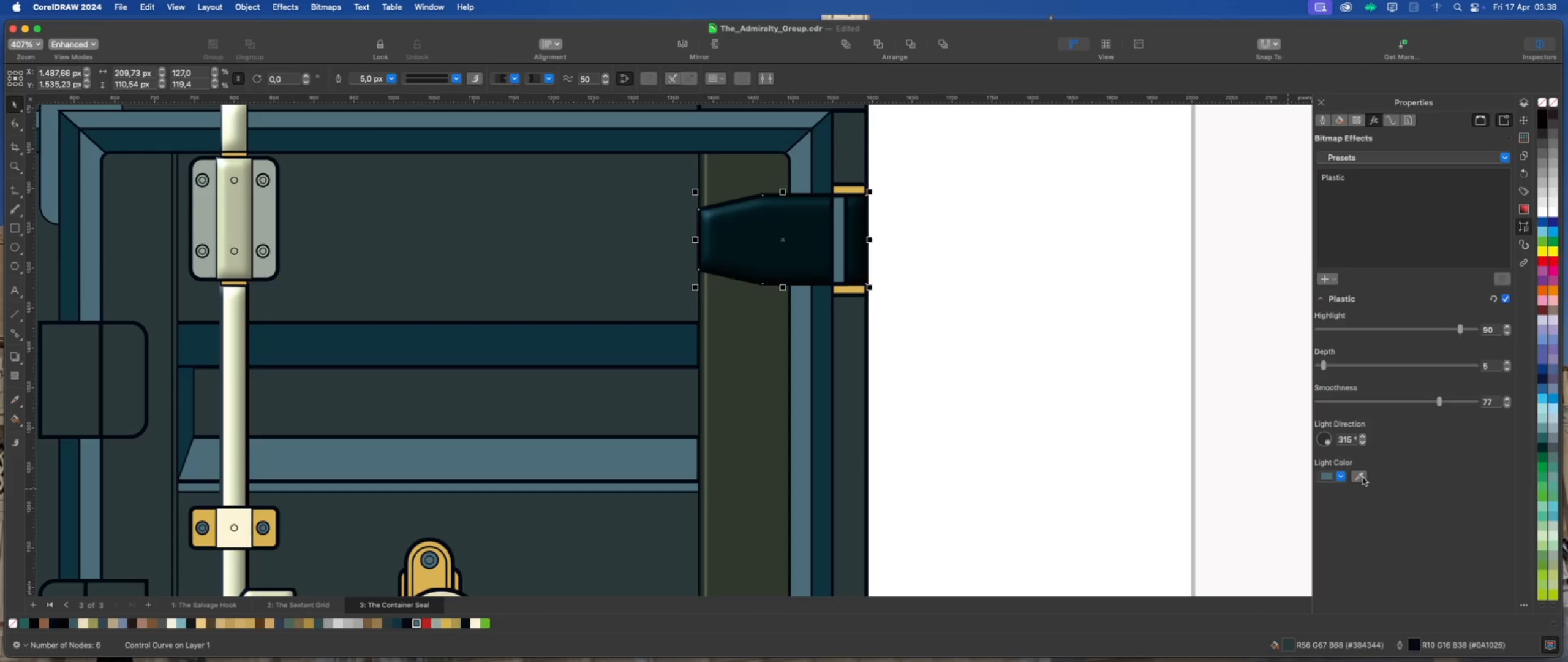 
wait(8.48)
 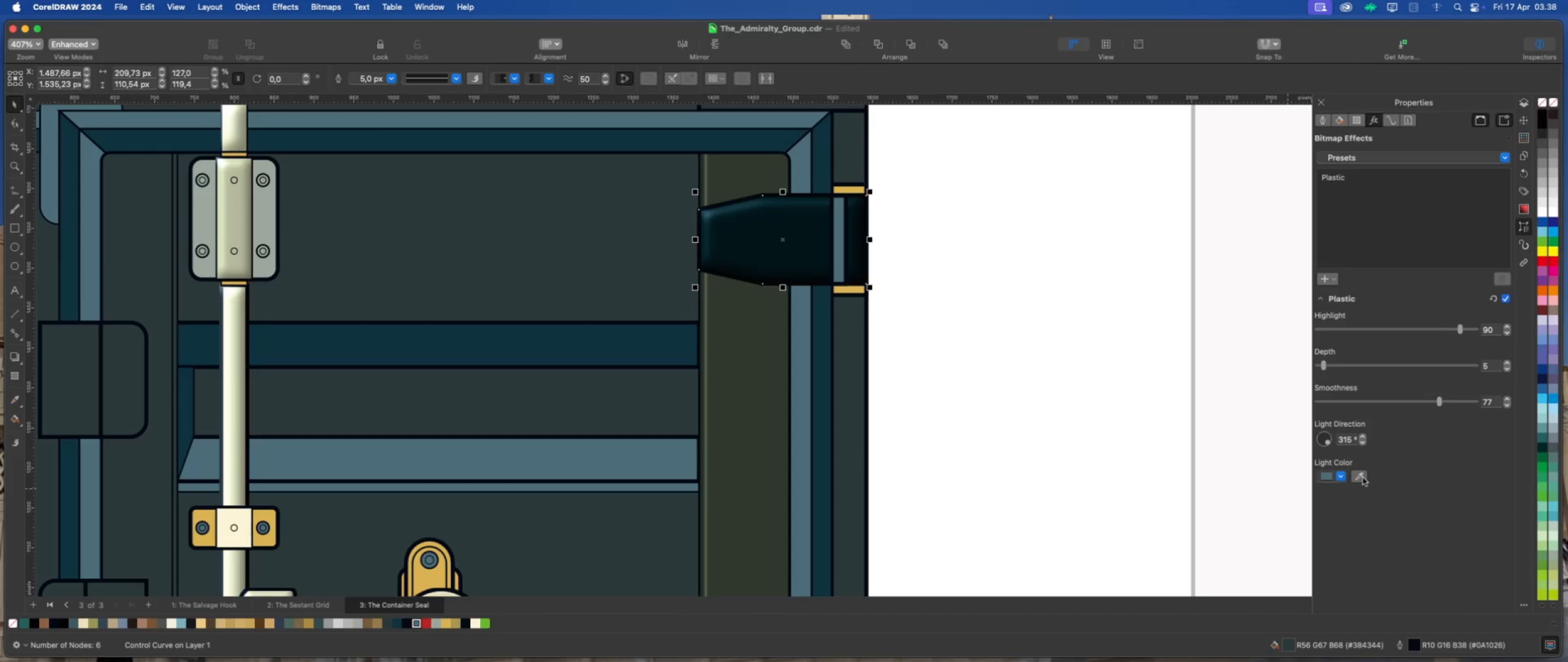 
left_click([1363, 477])
 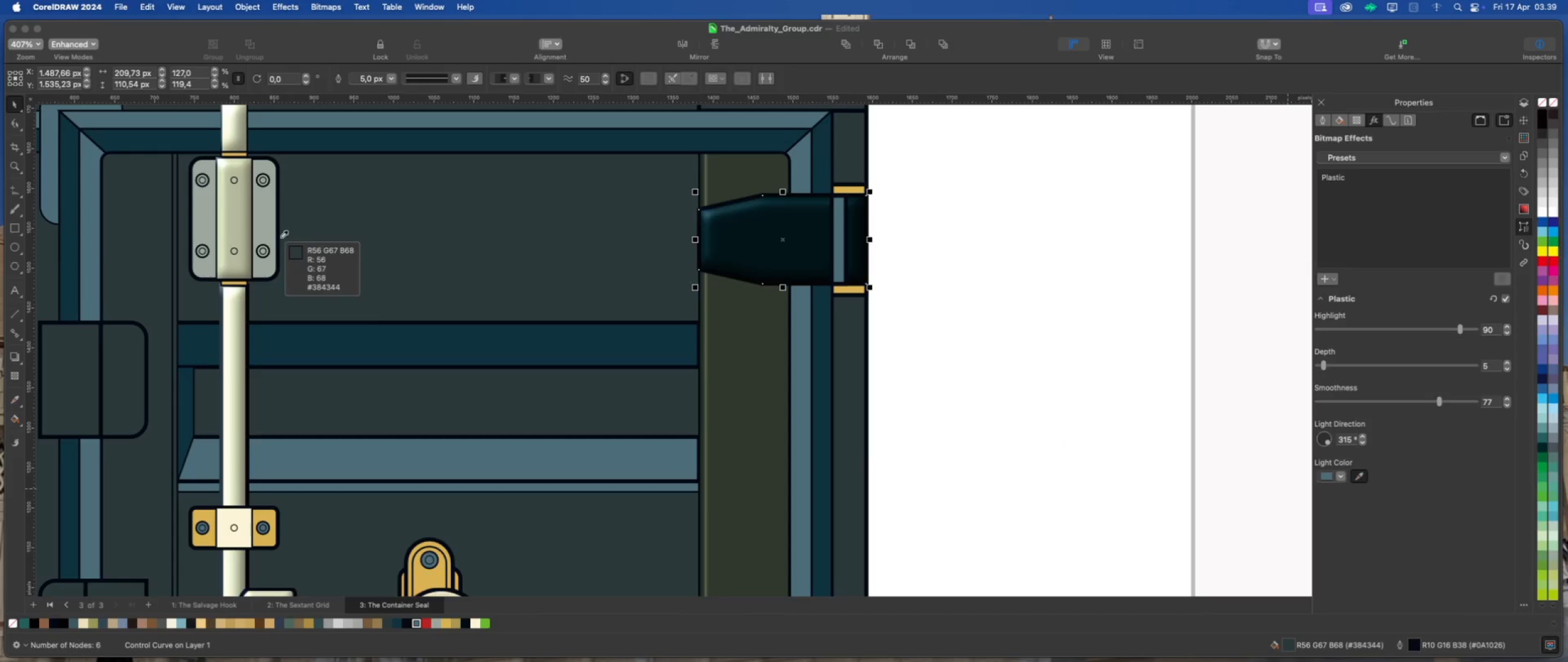 
left_click([271, 225])
 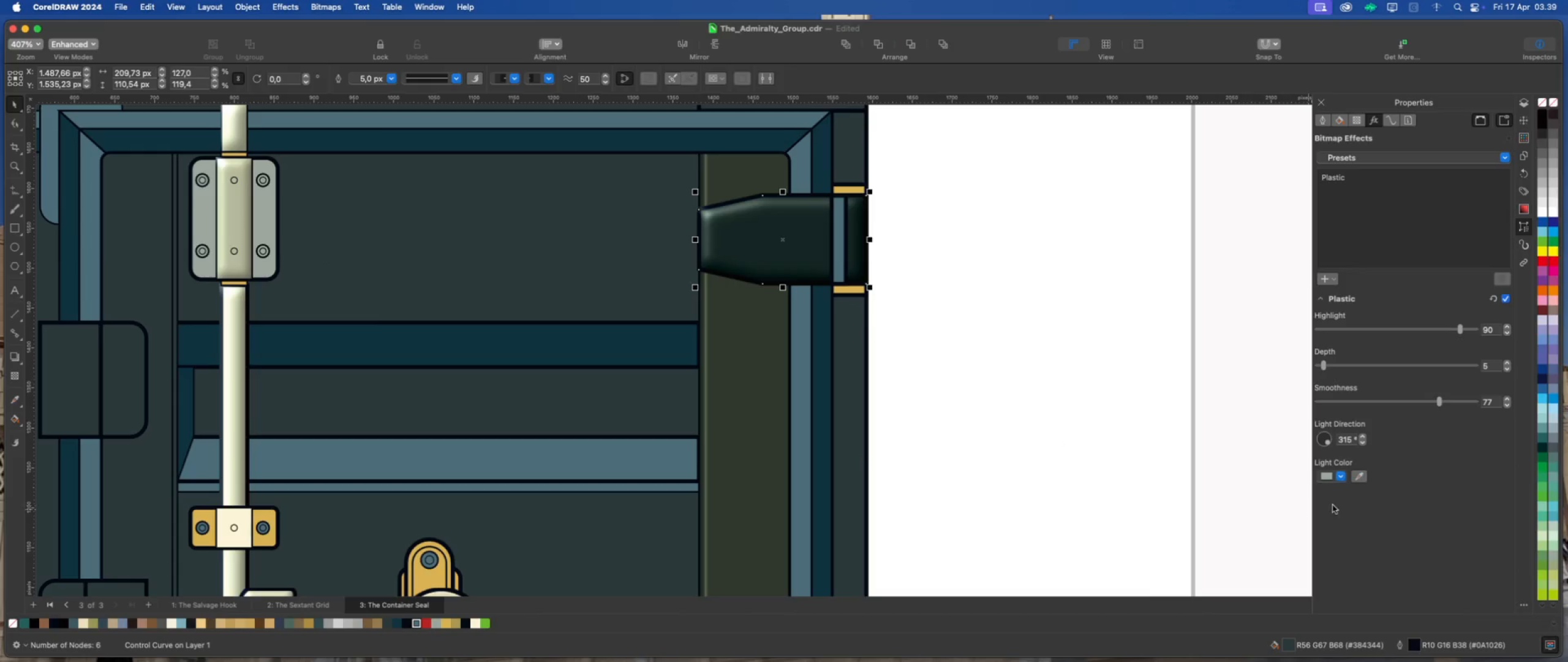 
left_click([1416, 509])
 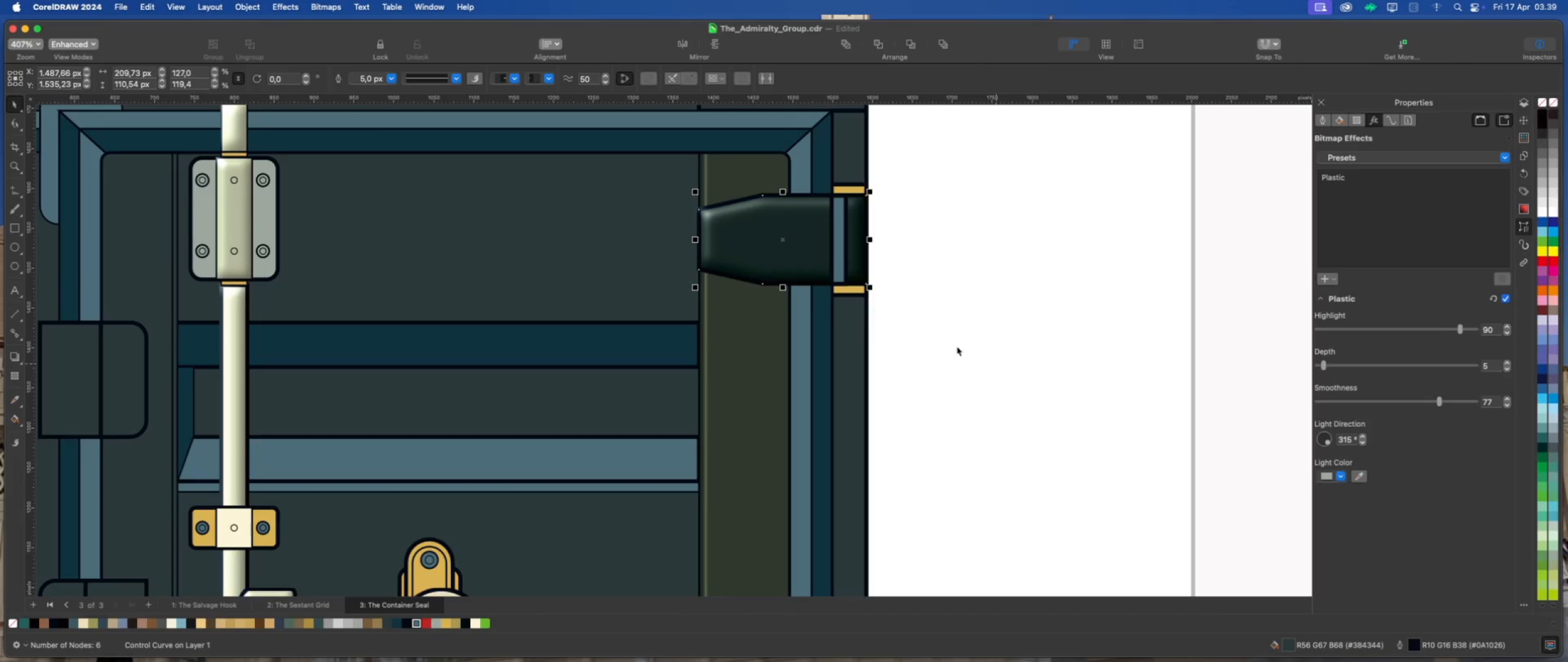 
scroll: coordinate [720, 266], scroll_direction: down, amount: 9.0
 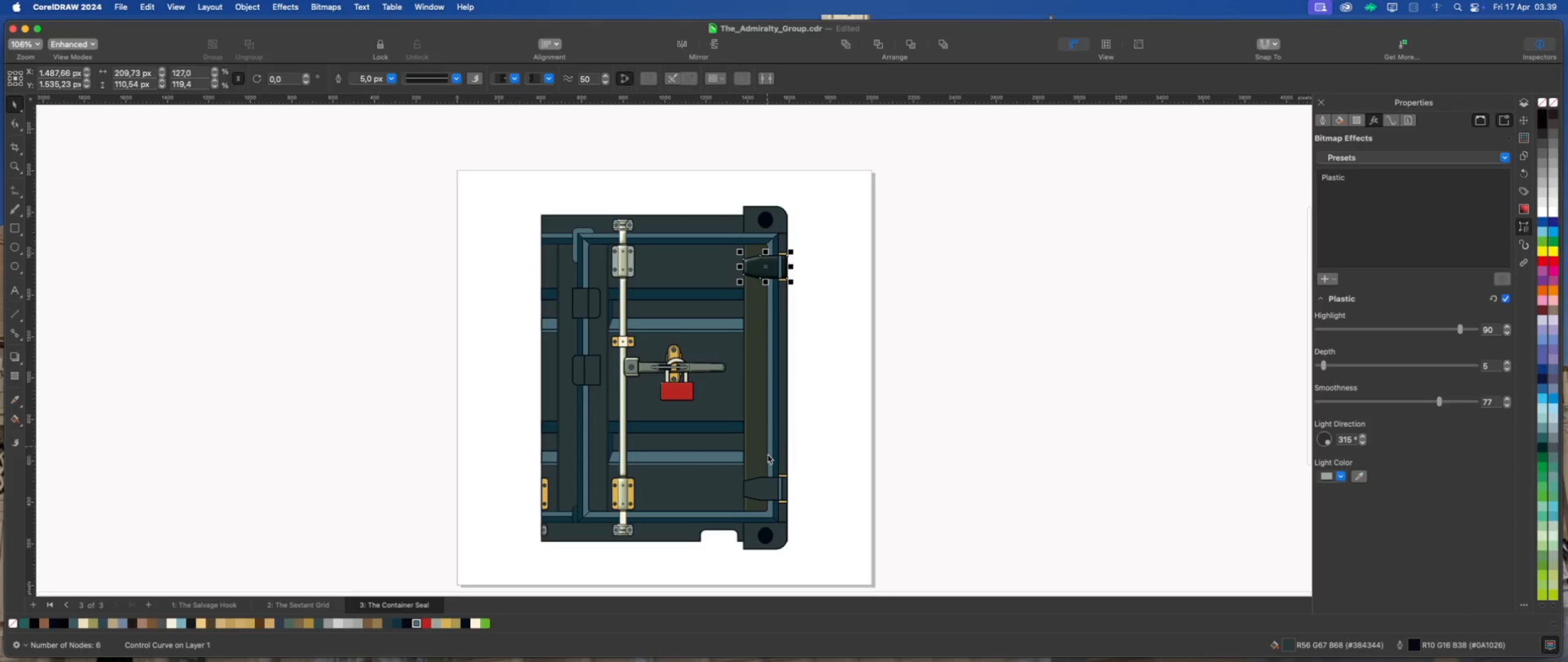 
left_click([766, 487])
 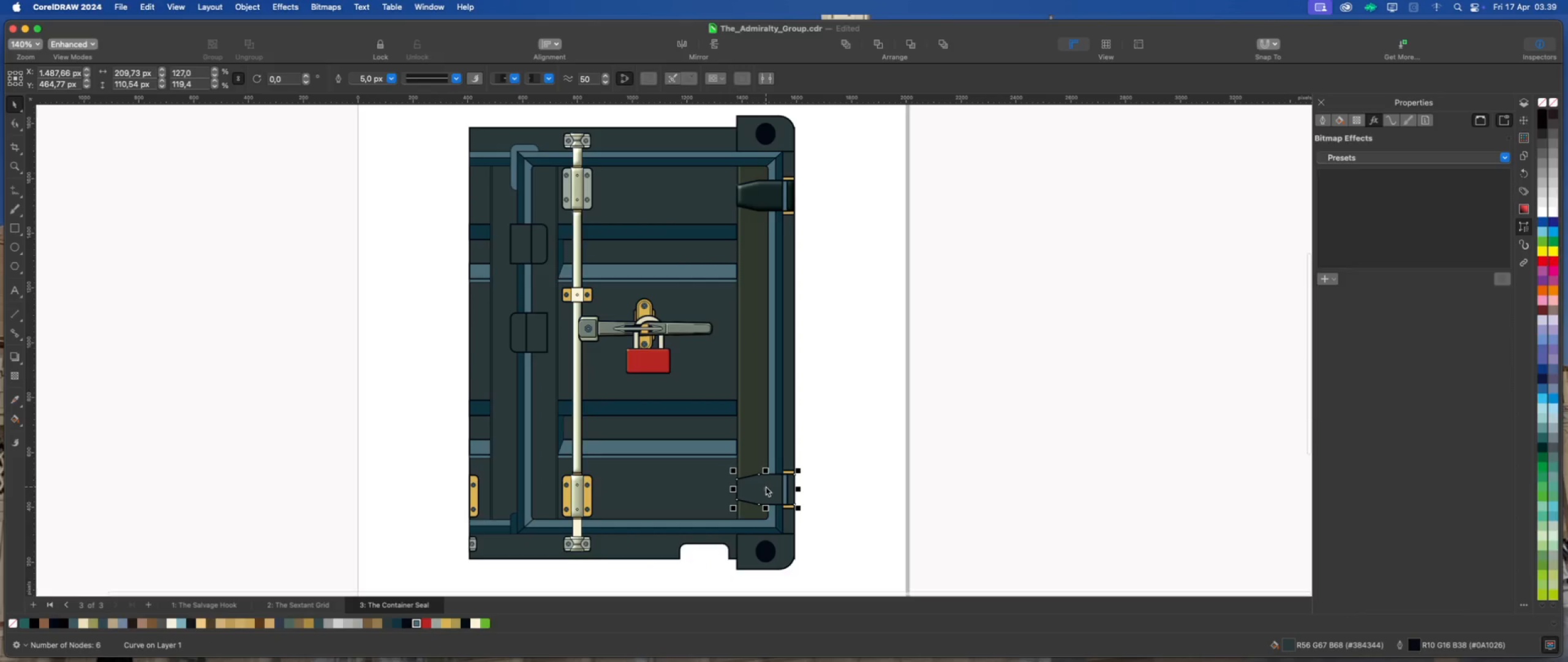 
scroll: coordinate [766, 487], scroll_direction: up, amount: 3.0
 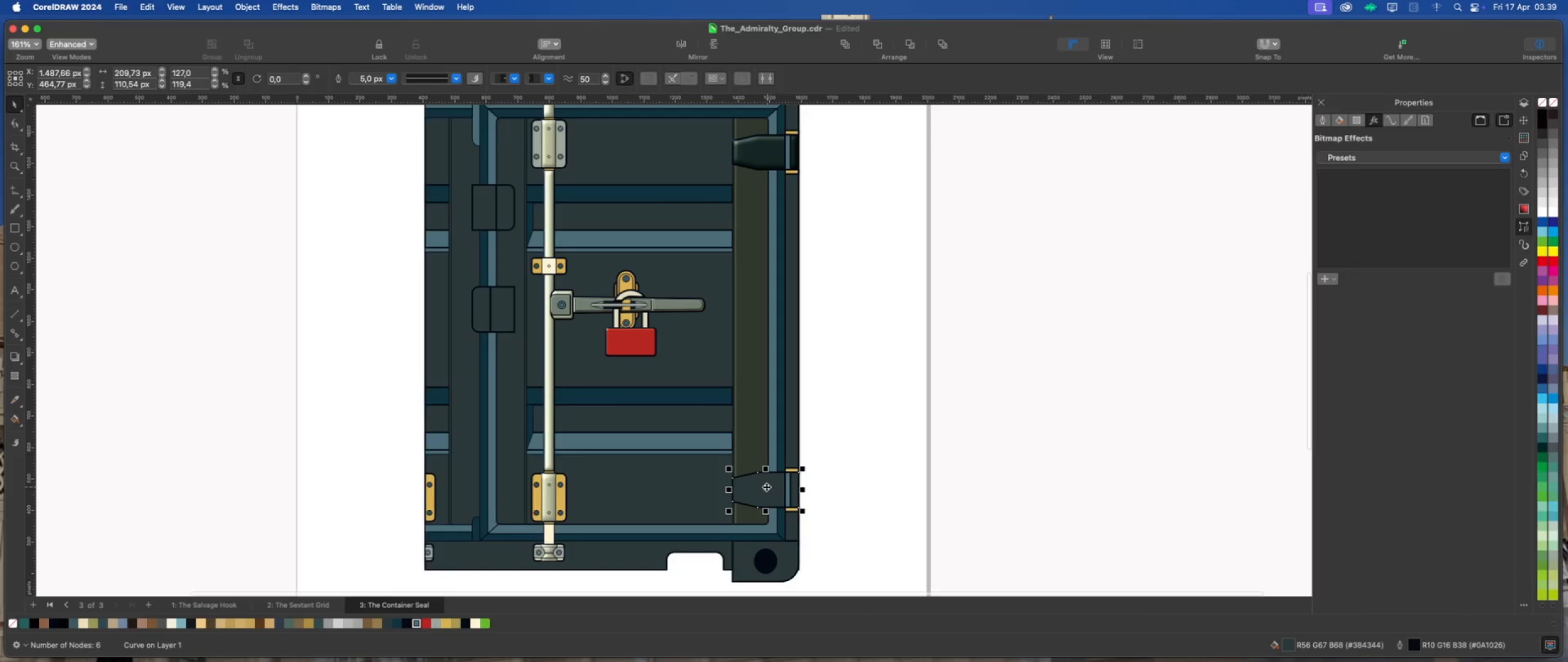 
scroll: coordinate [761, 487], scroll_direction: down, amount: 1.0
 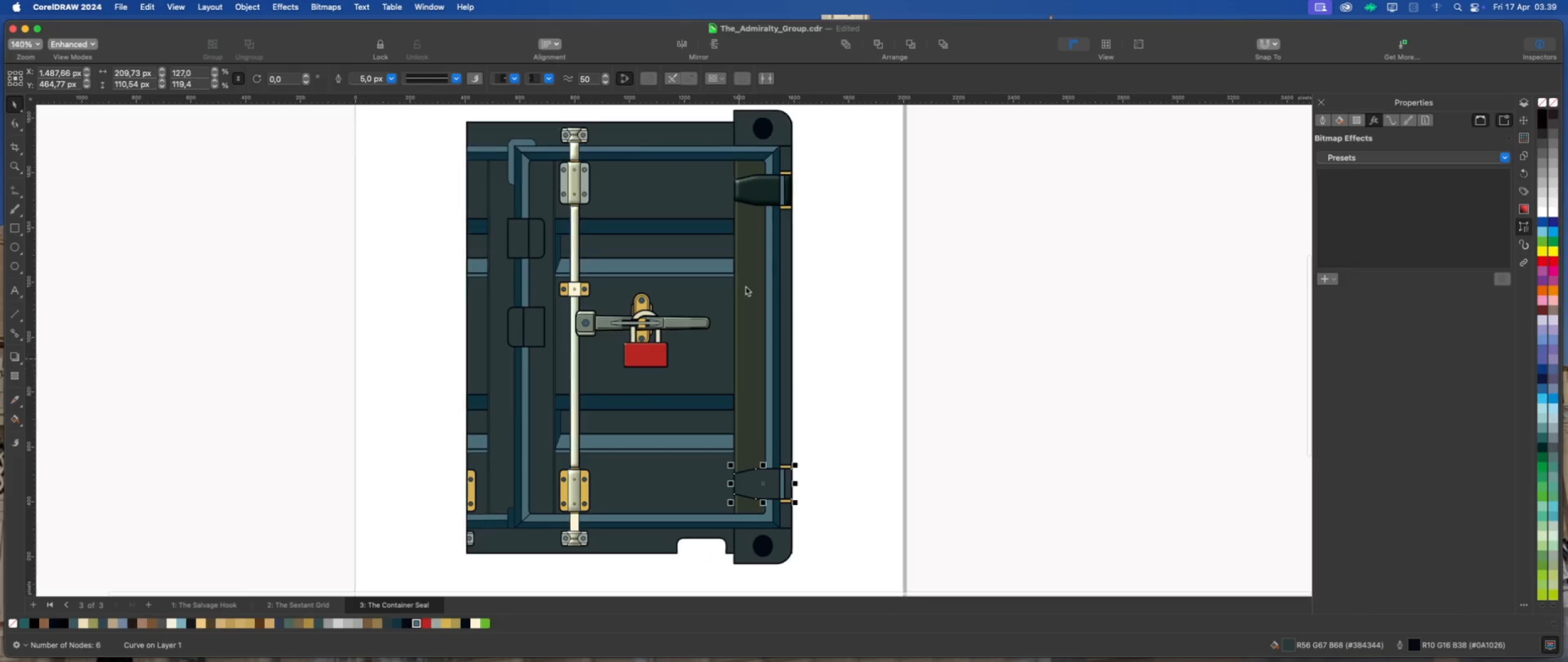 
scroll: coordinate [747, 280], scroll_direction: up, amount: 1.0
 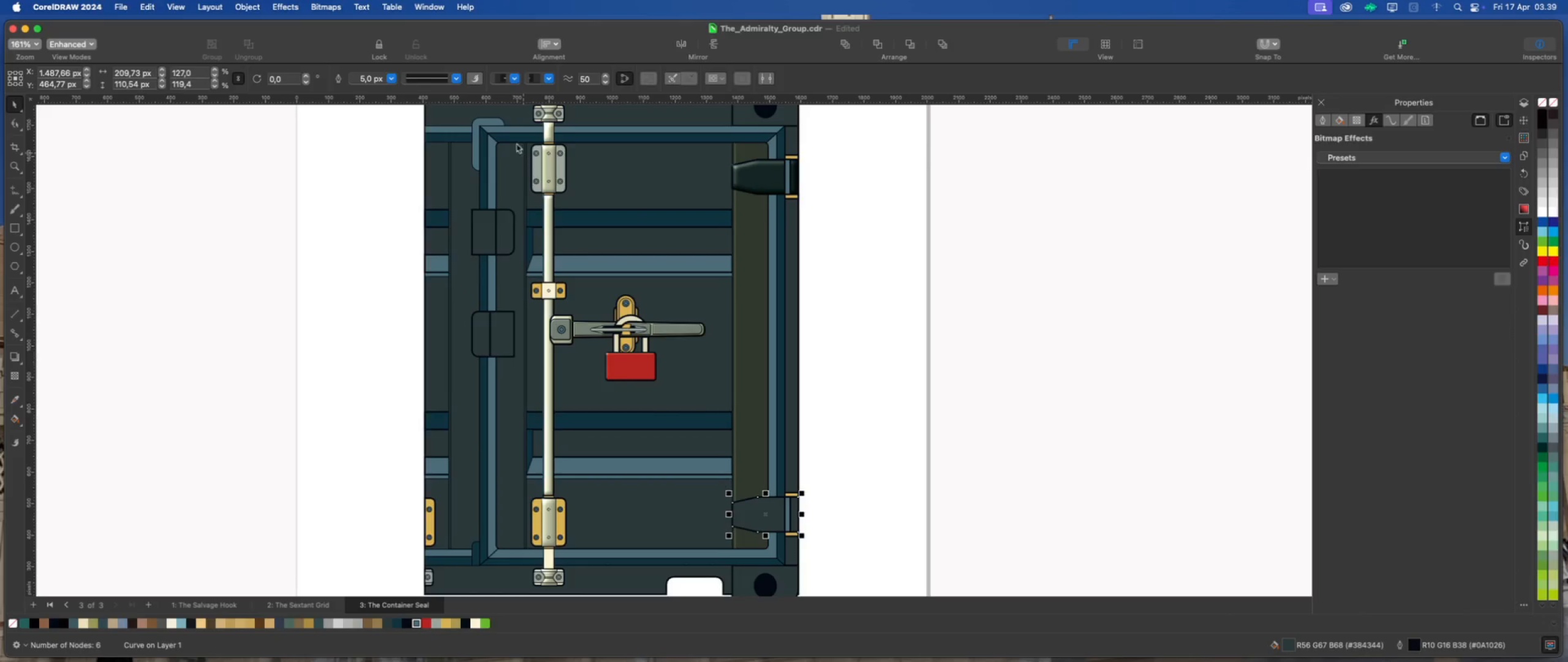 
left_click([288, 7])
 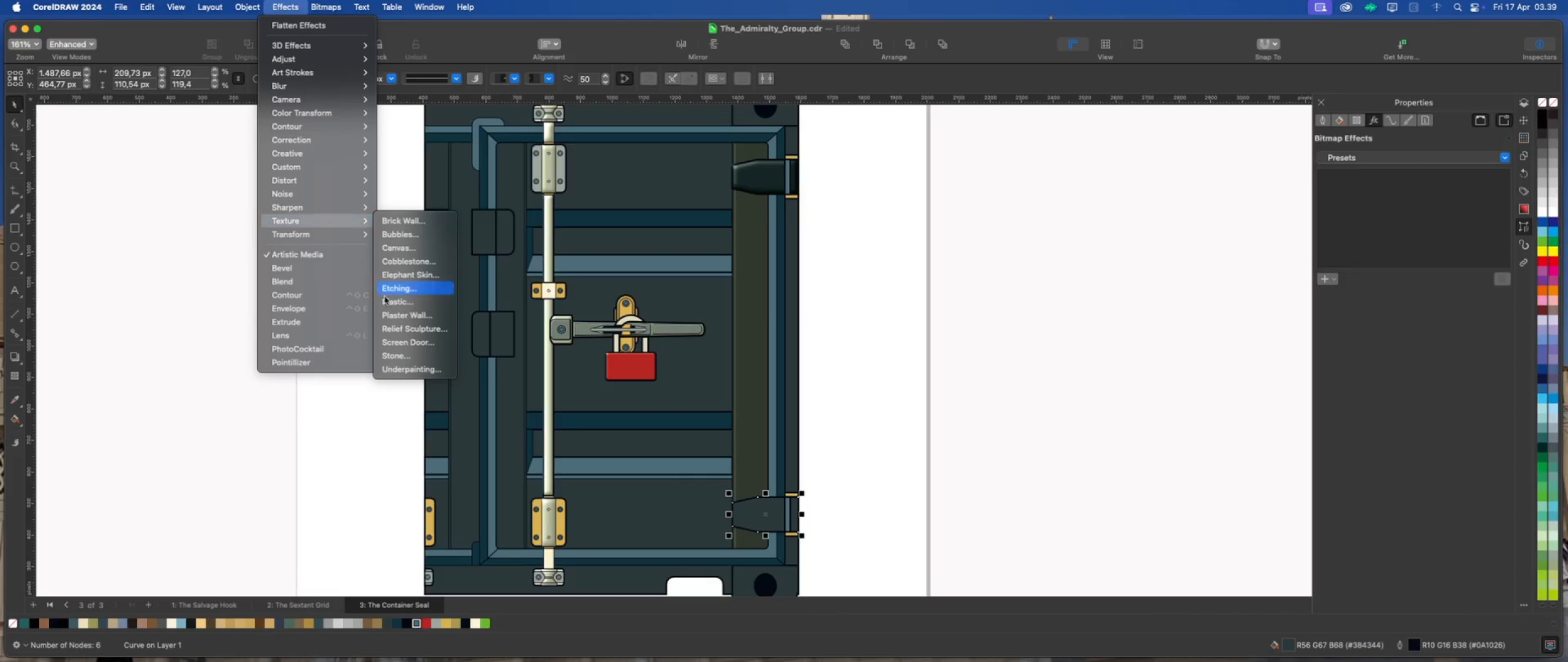 
left_click([412, 302])
 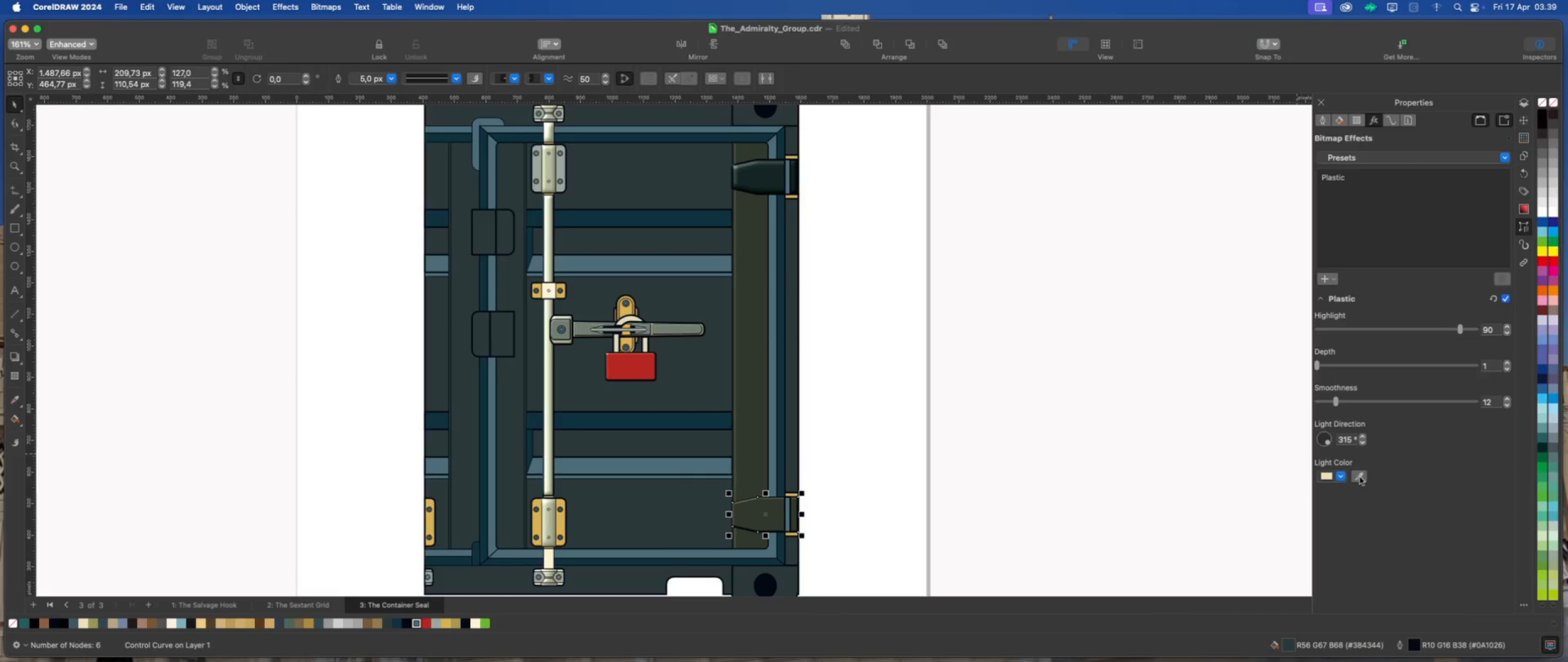 
left_click([1361, 478])
 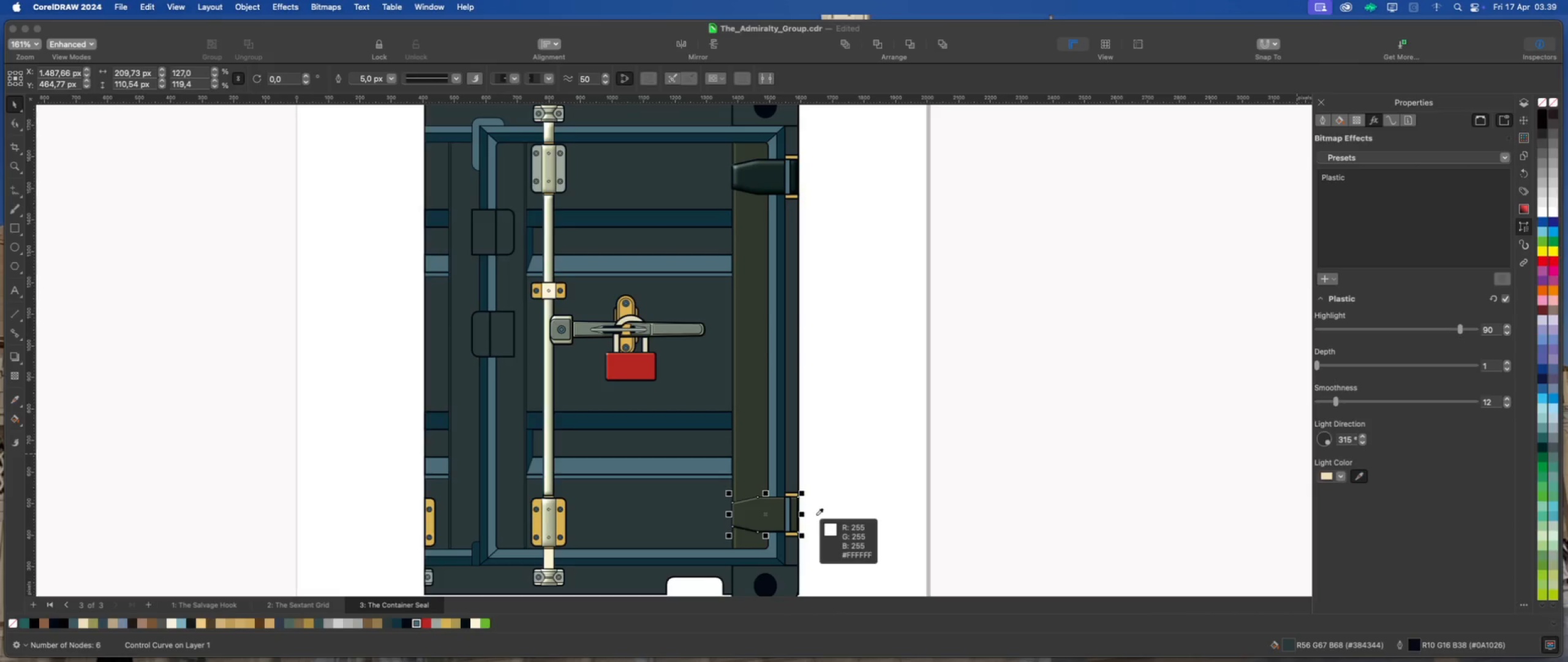 
wait(11.05)
 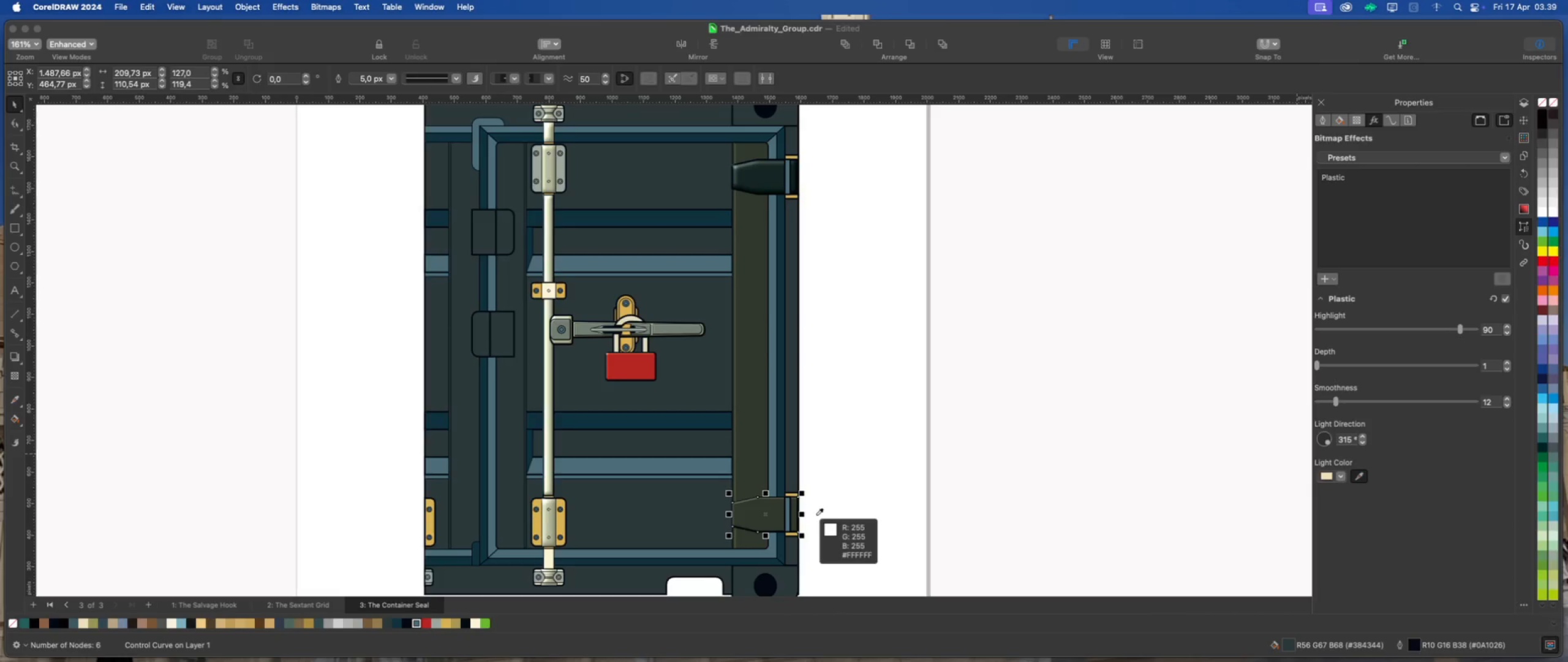 
left_click([562, 167])
 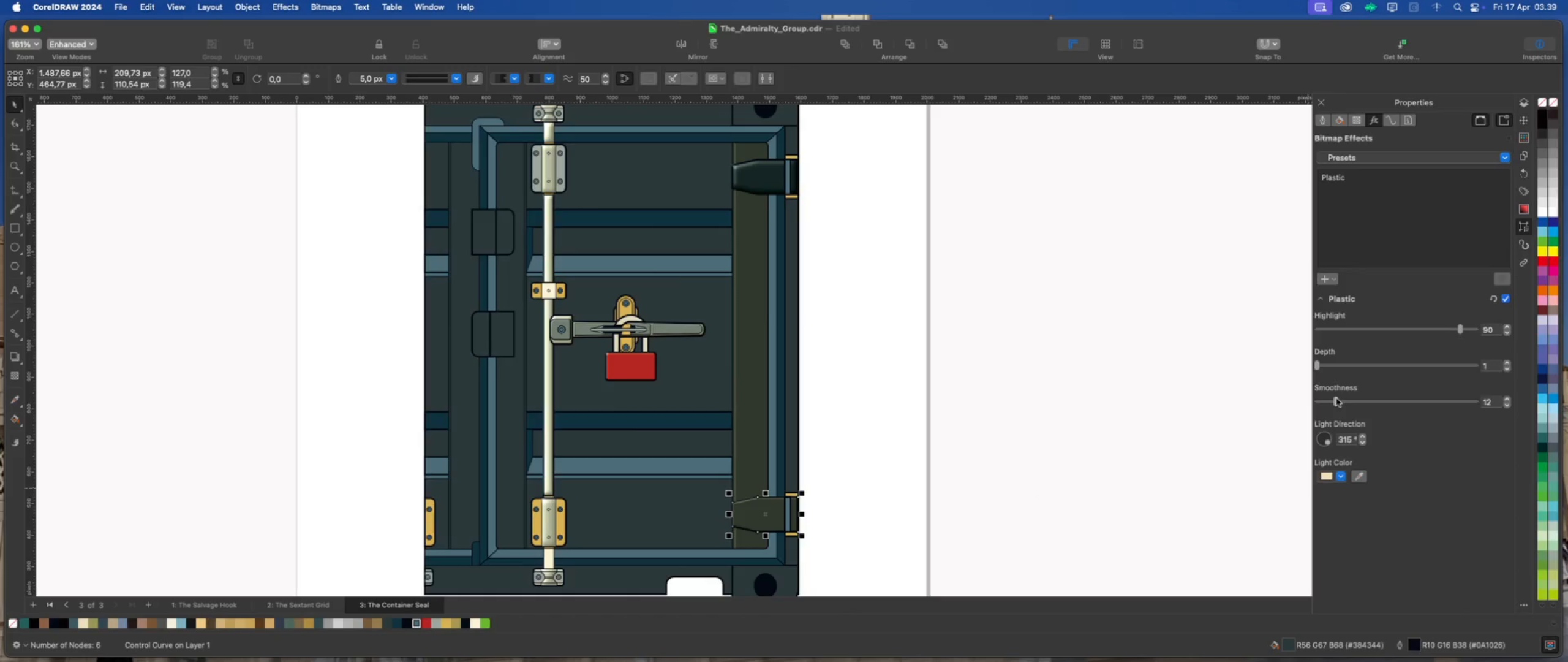 
left_click_drag(start_coordinate=[1336, 400], to_coordinate=[1447, 401])
 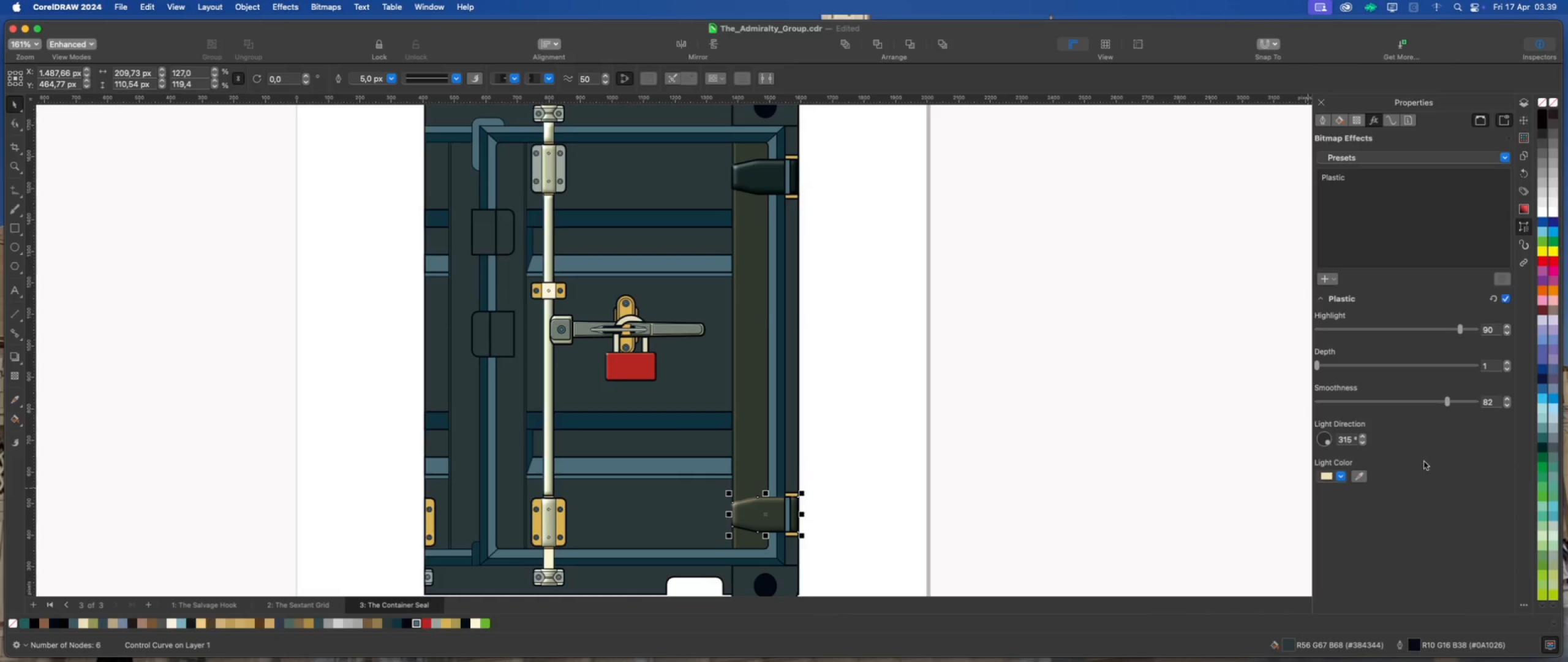 
left_click([1424, 462])
 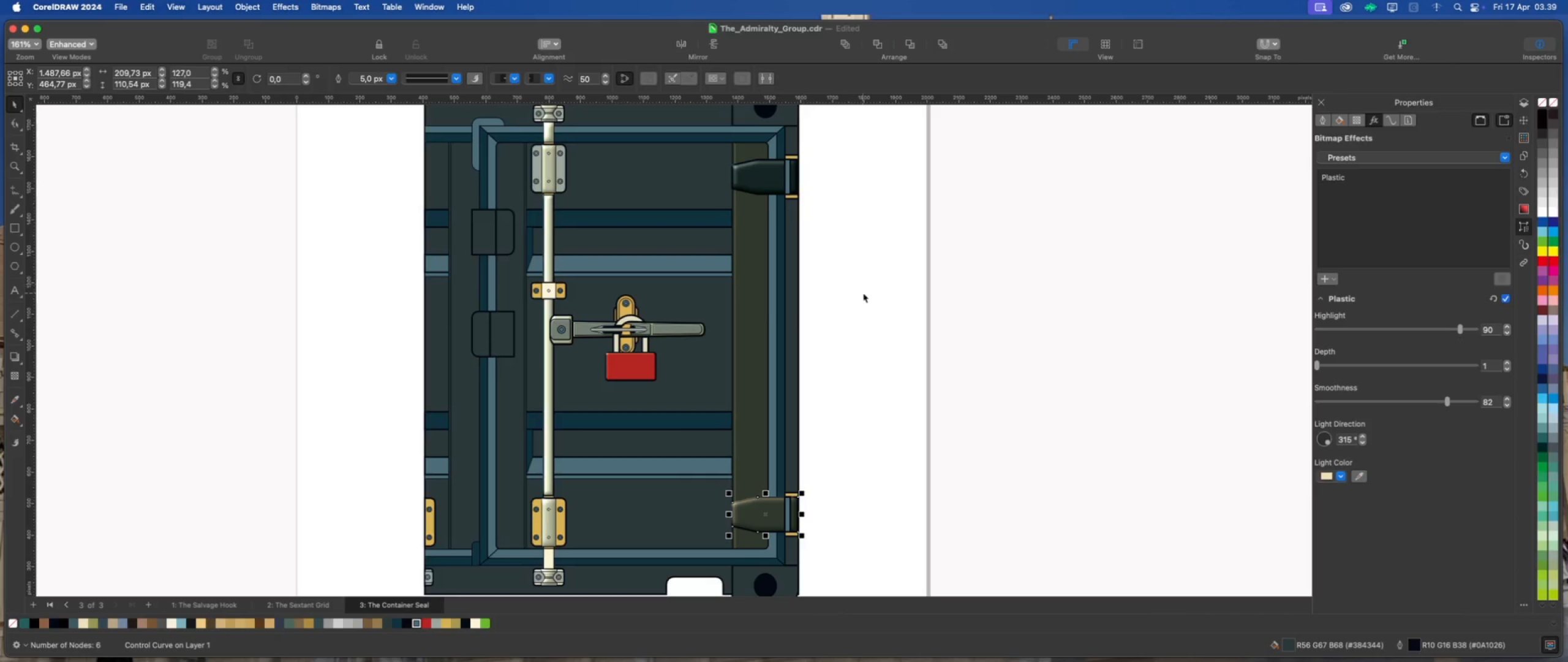 
left_click([864, 294])
 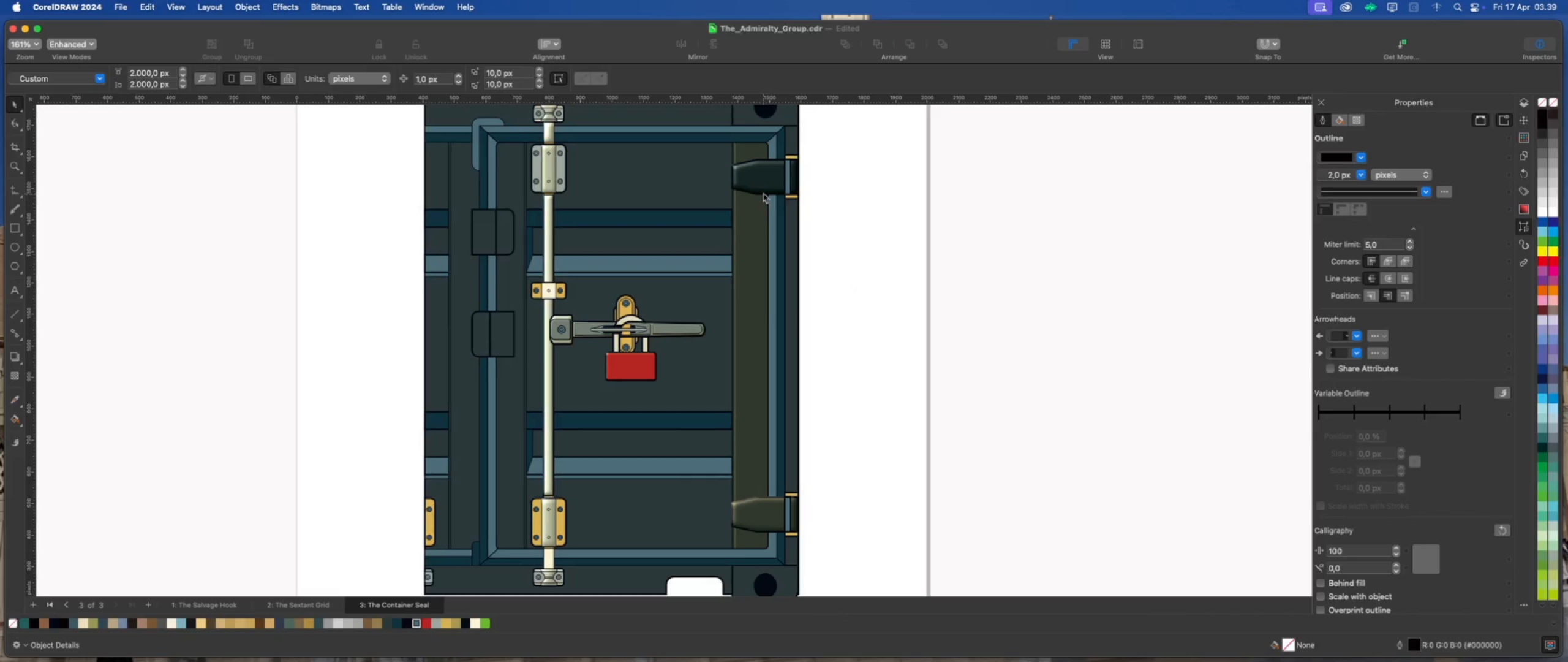 
left_click([764, 181])
 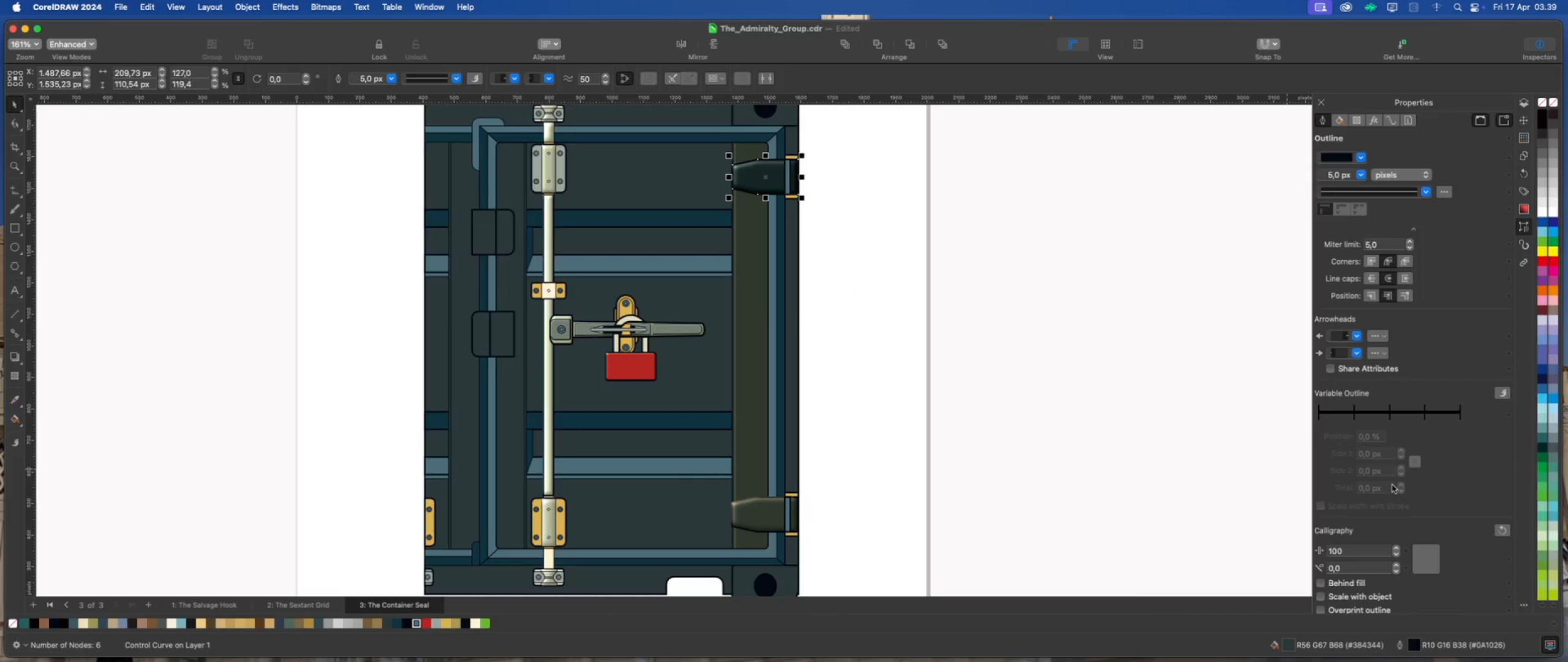 
scroll: coordinate [1396, 494], scroll_direction: down, amount: 5.0
 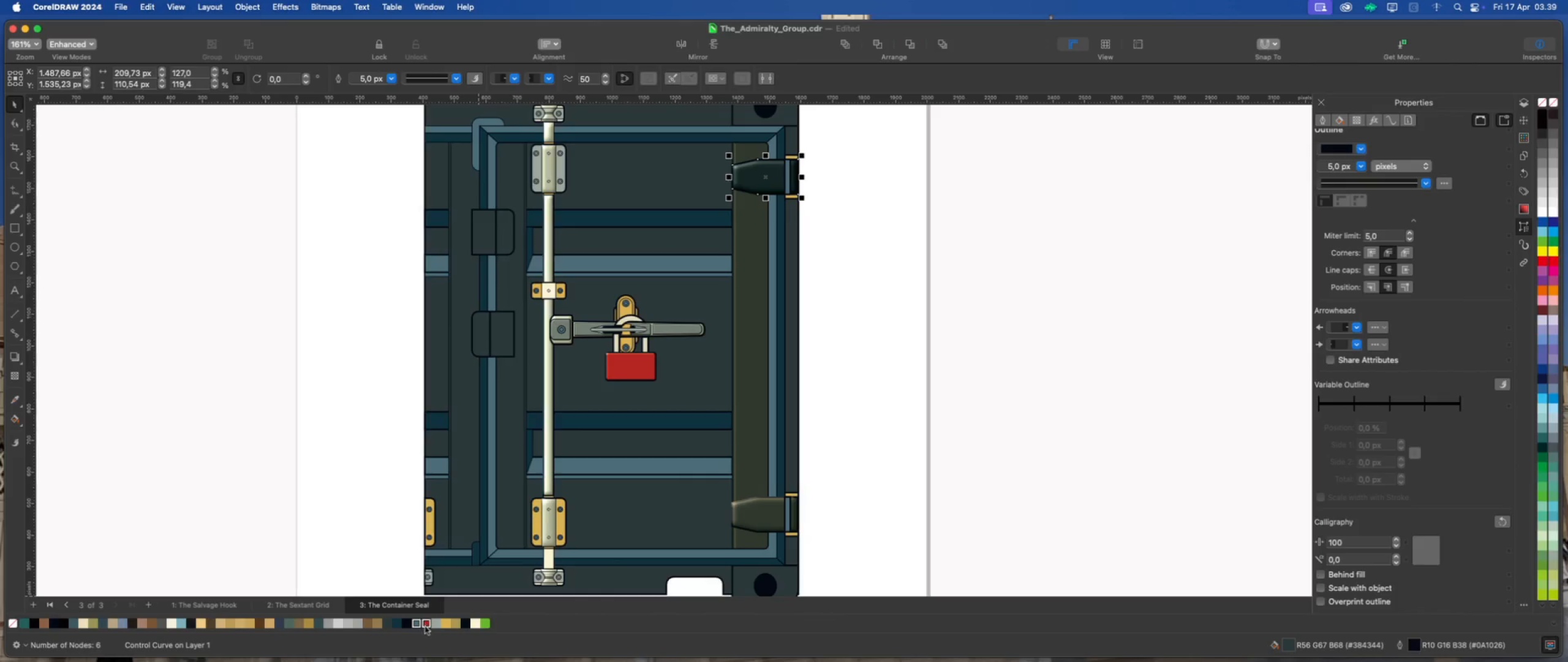 
left_click([391, 623])
 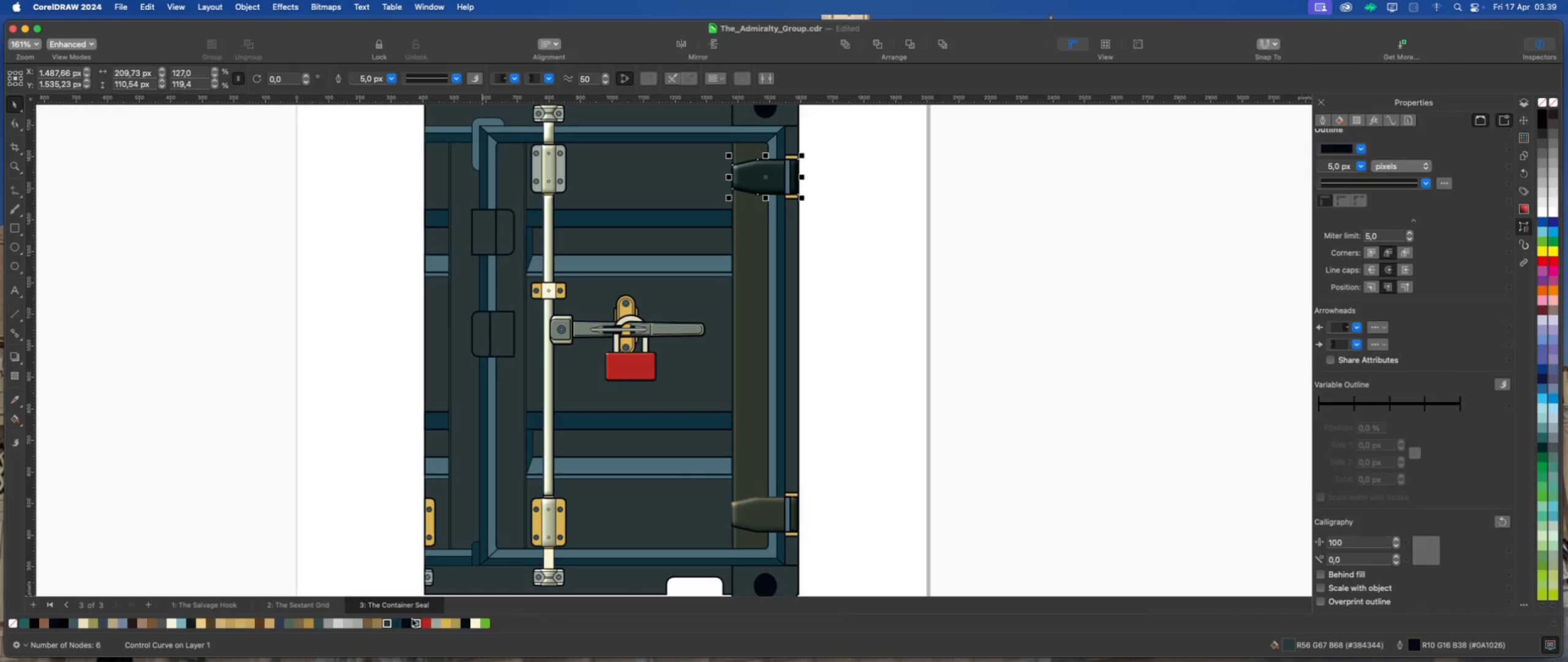 
left_click([398, 623])
 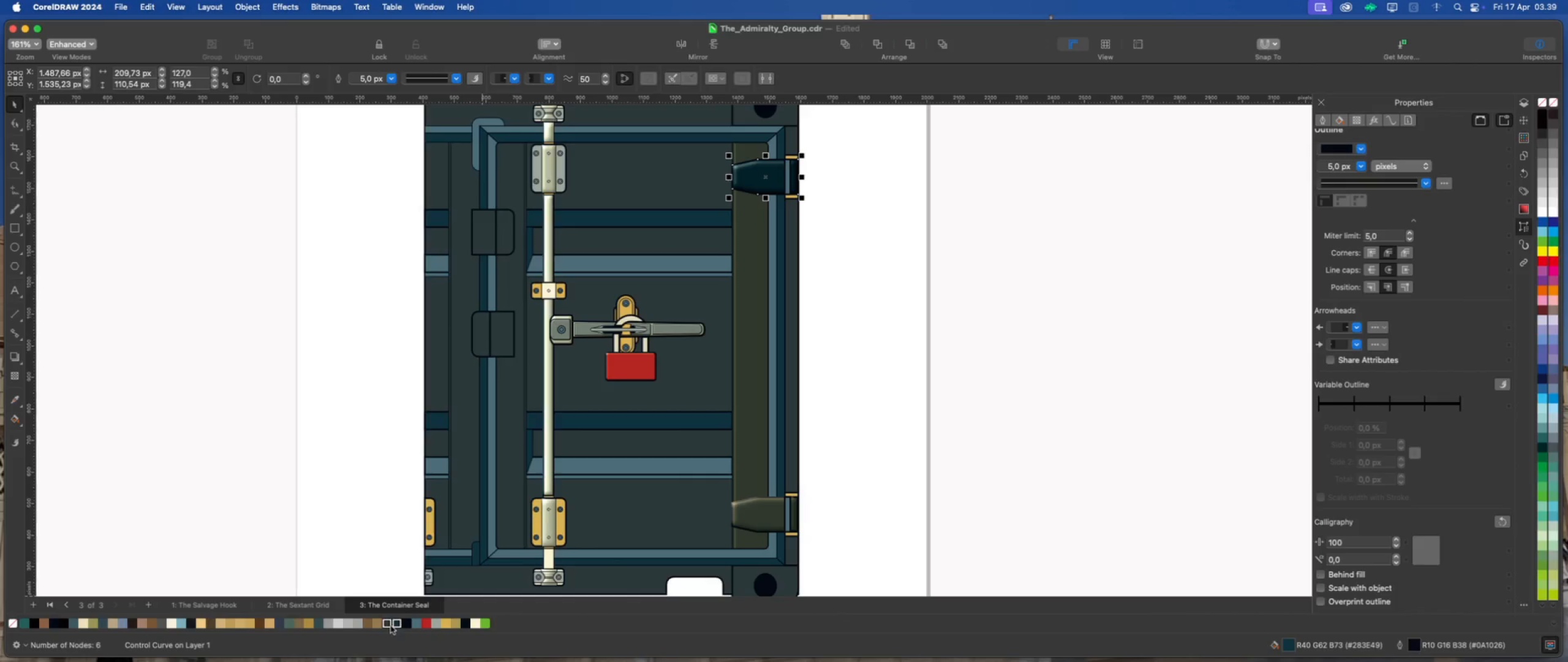 
left_click([386, 626])
 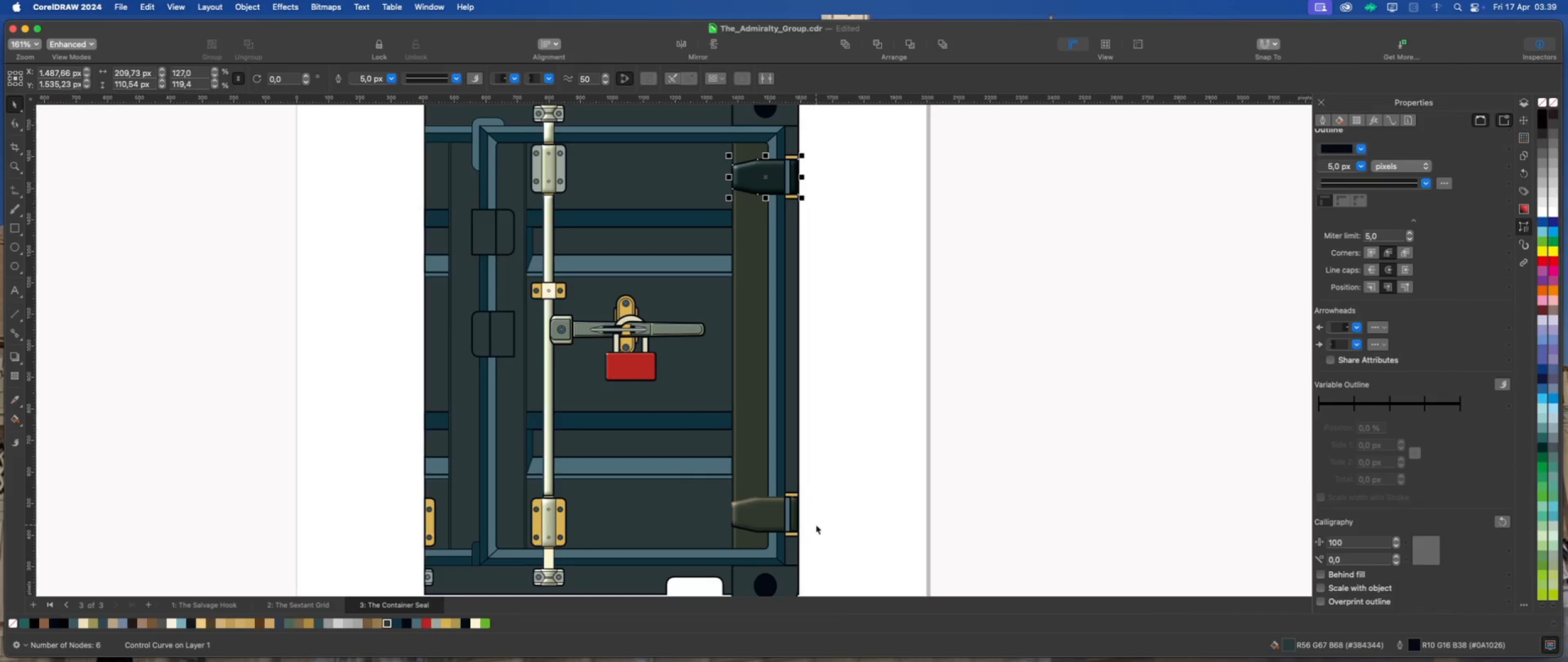 
double_click([757, 511])
 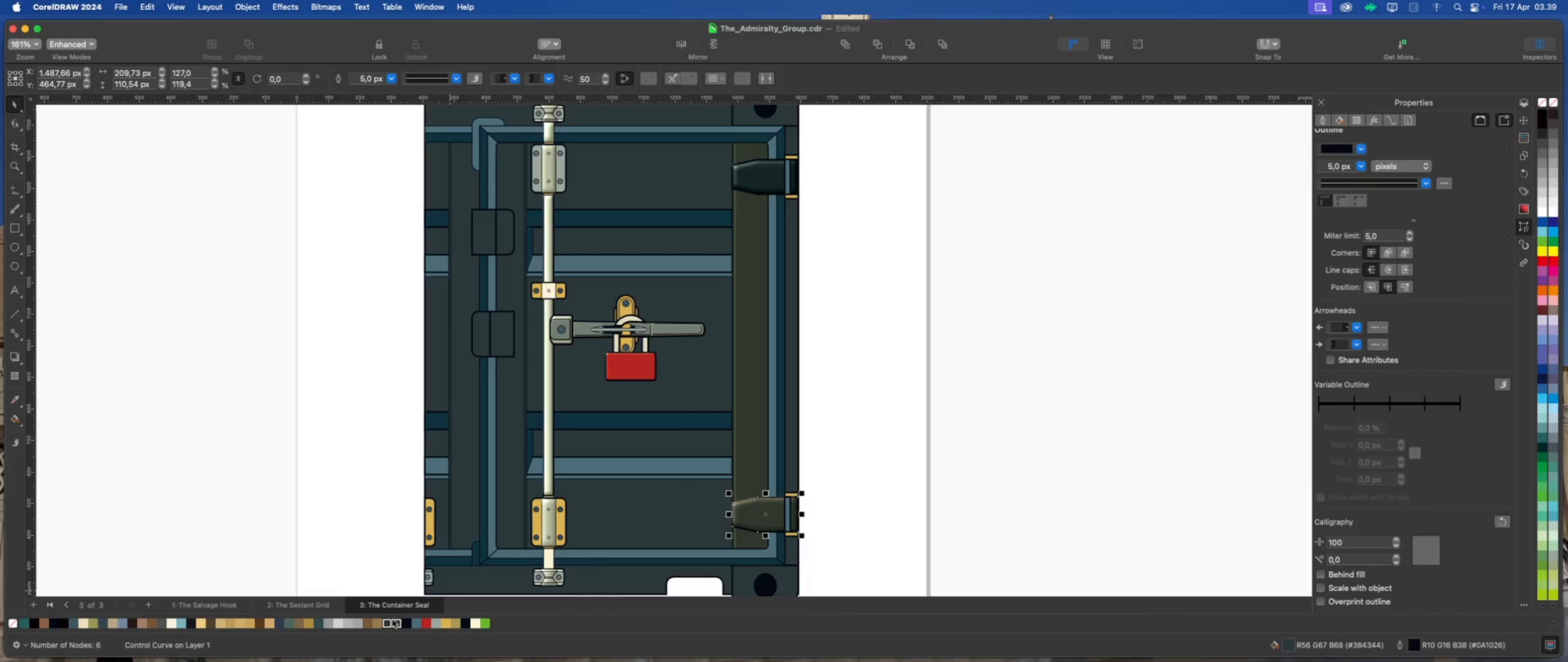 
left_click([385, 626])
 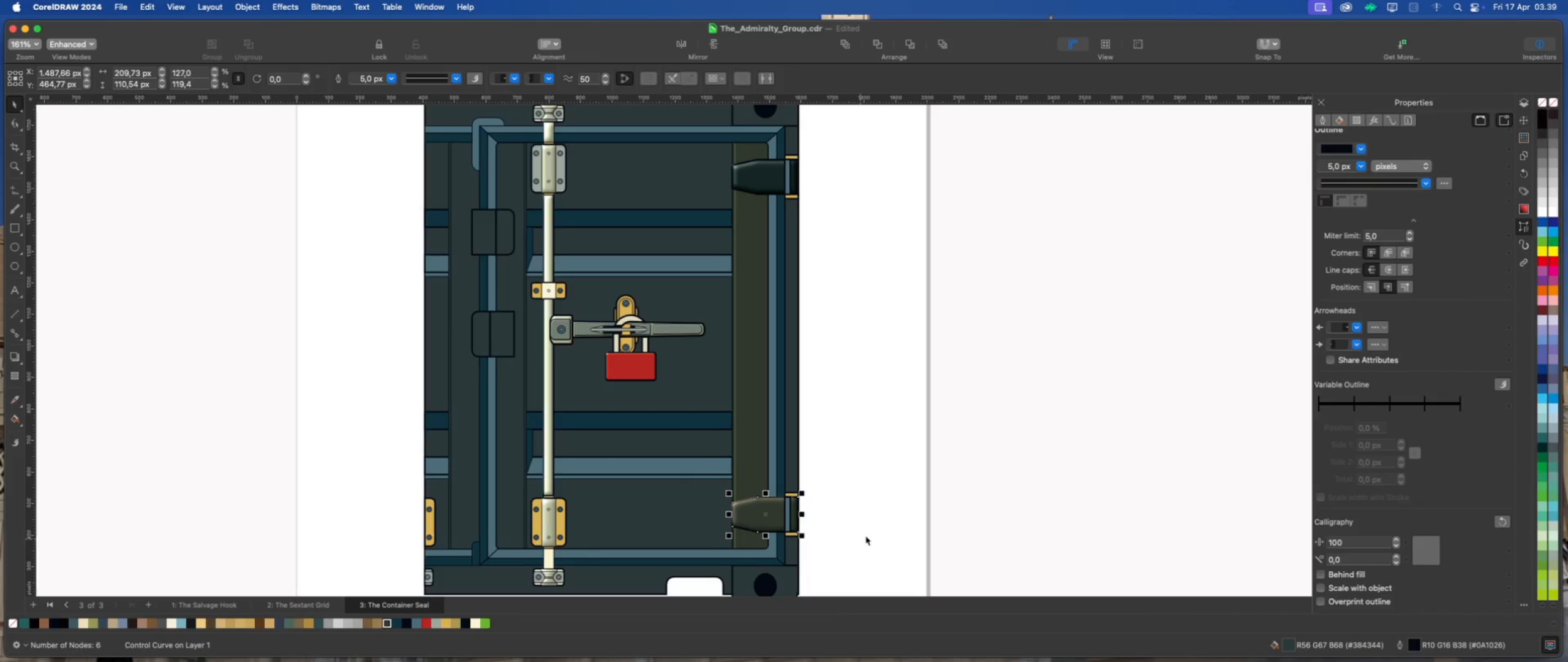 
left_click([894, 518])
 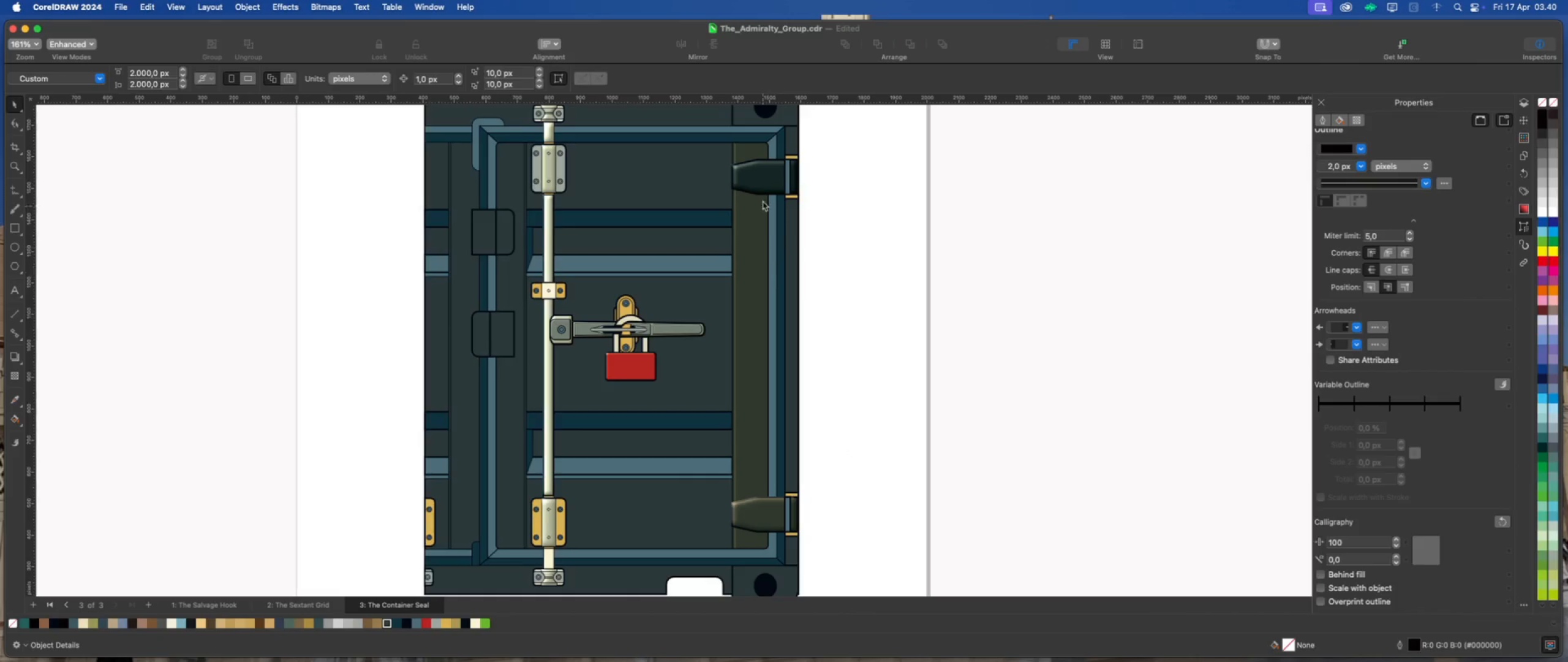 
left_click([763, 180])
 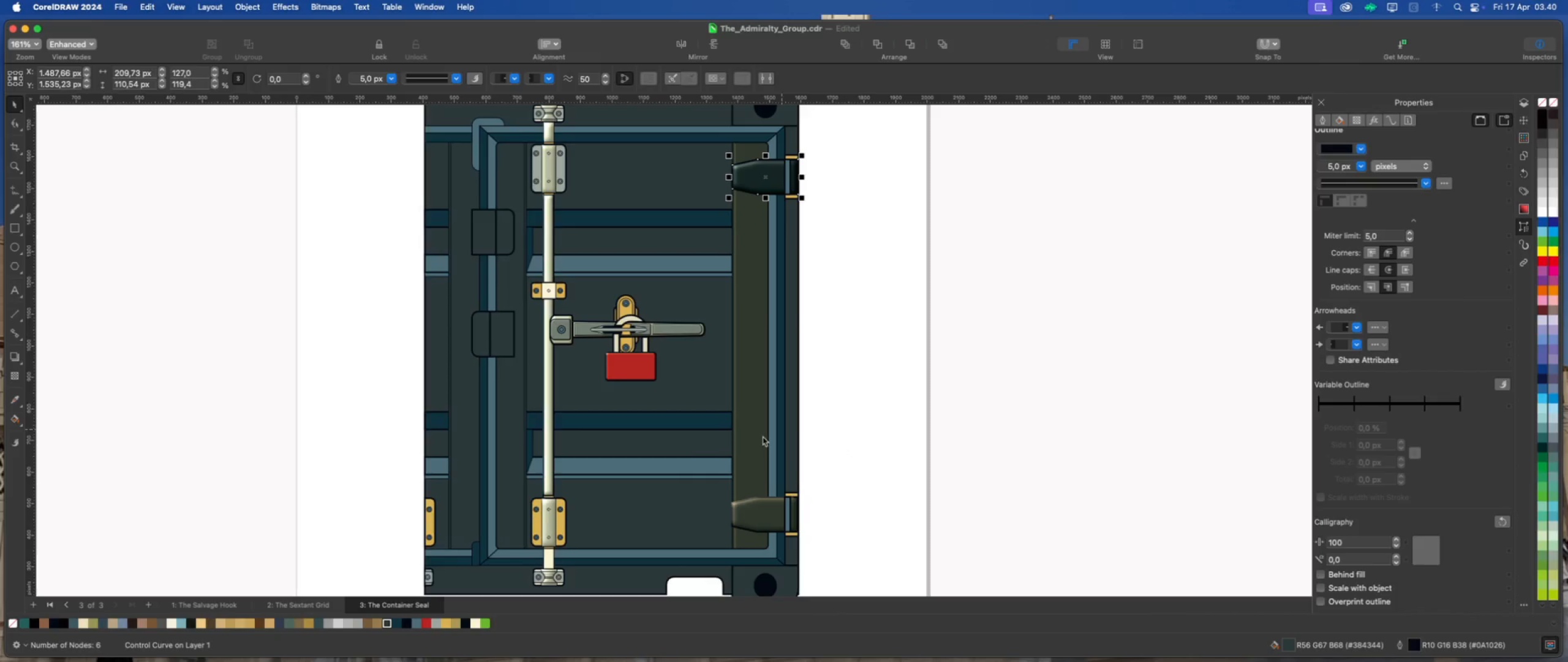 
left_click([688, 499])
 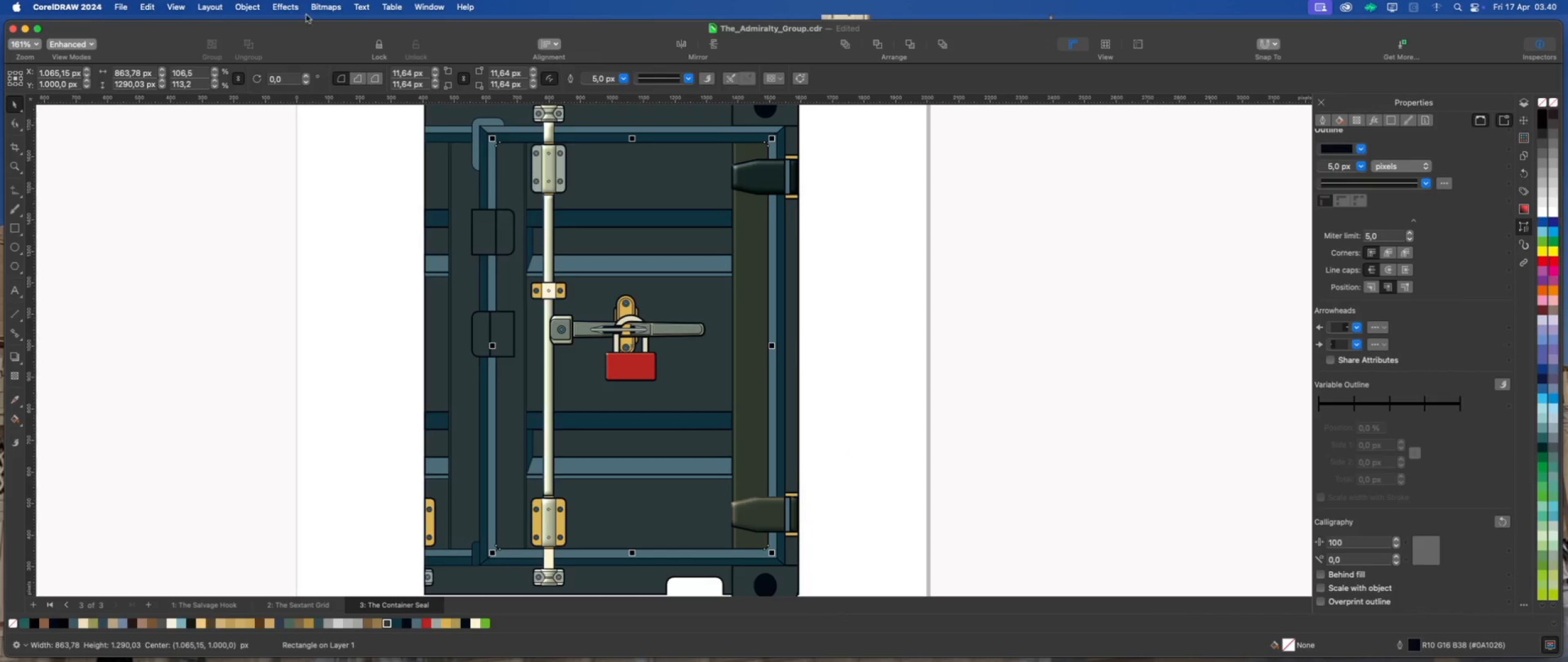 
left_click([281, 7])
 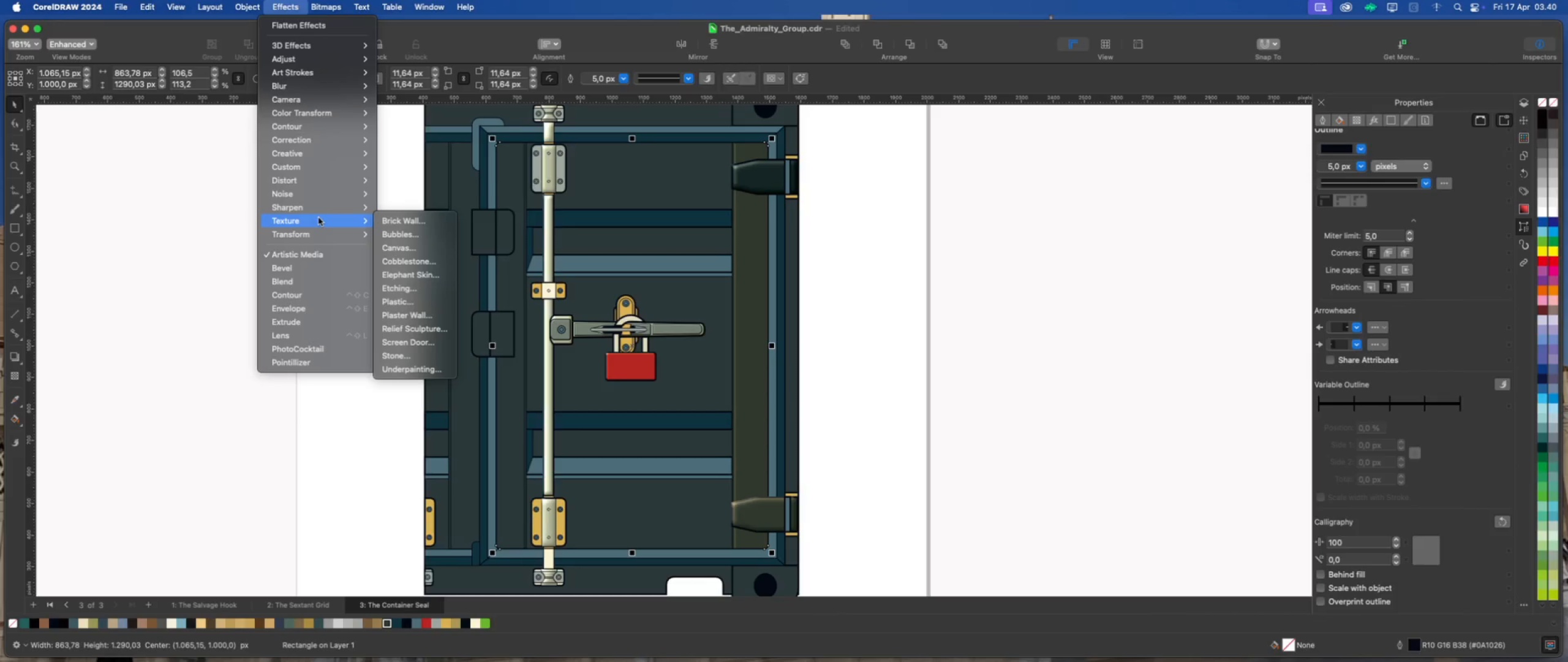 
left_click([420, 300])
 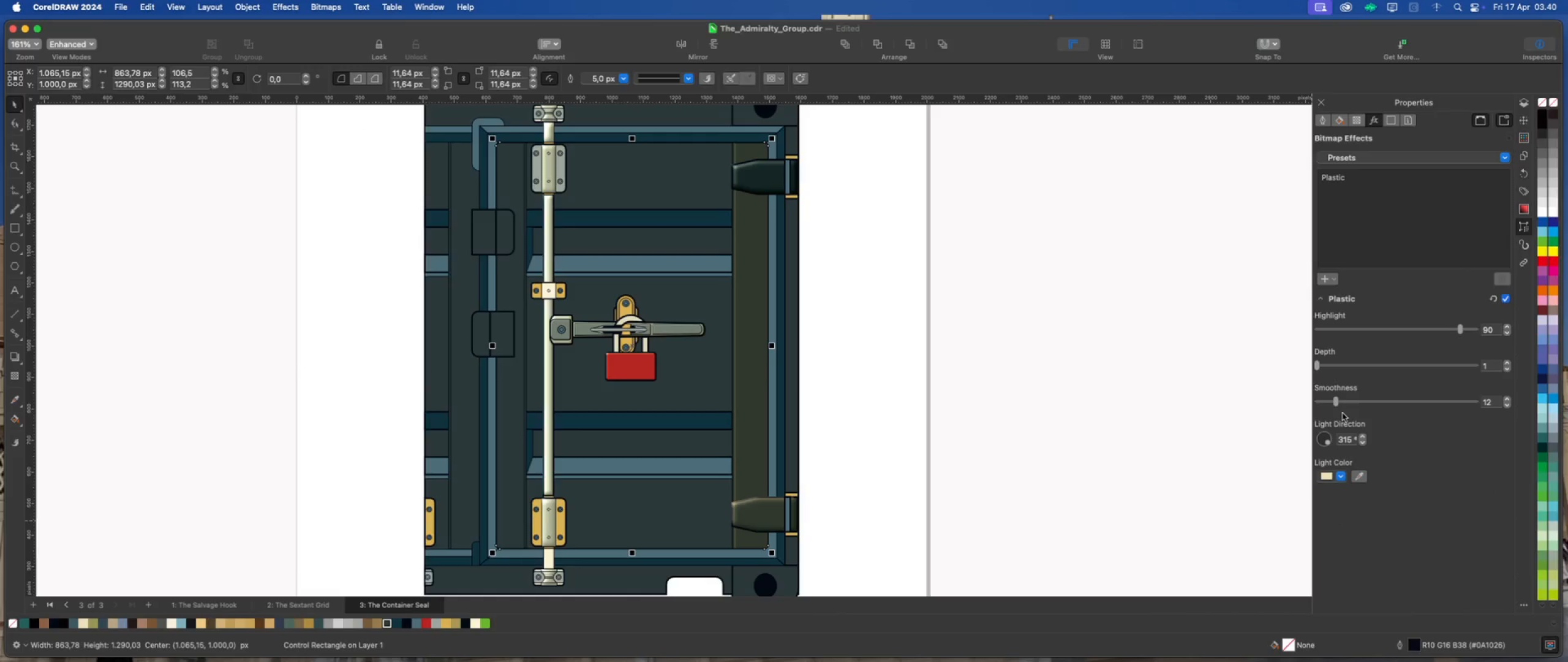 
wait(5.35)
 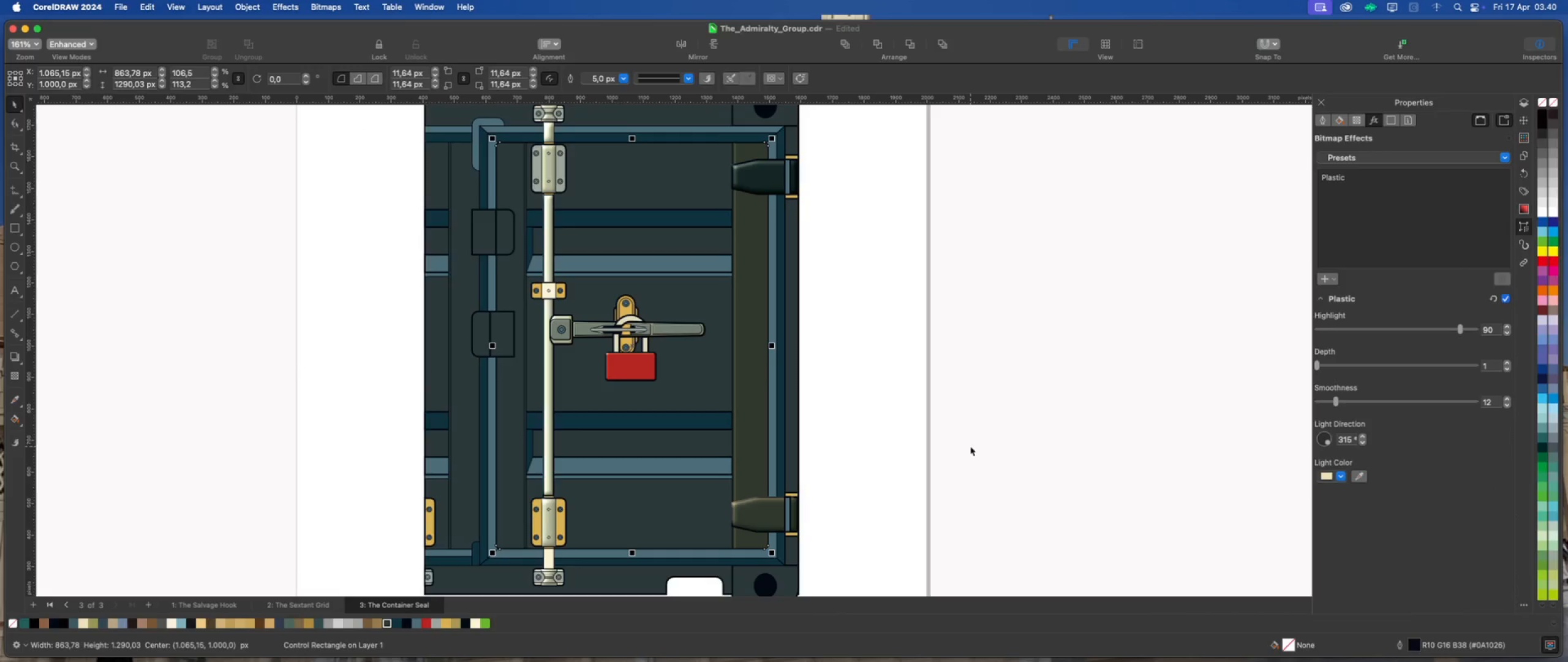 
left_click_drag(start_coordinate=[1338, 402], to_coordinate=[1369, 398])
 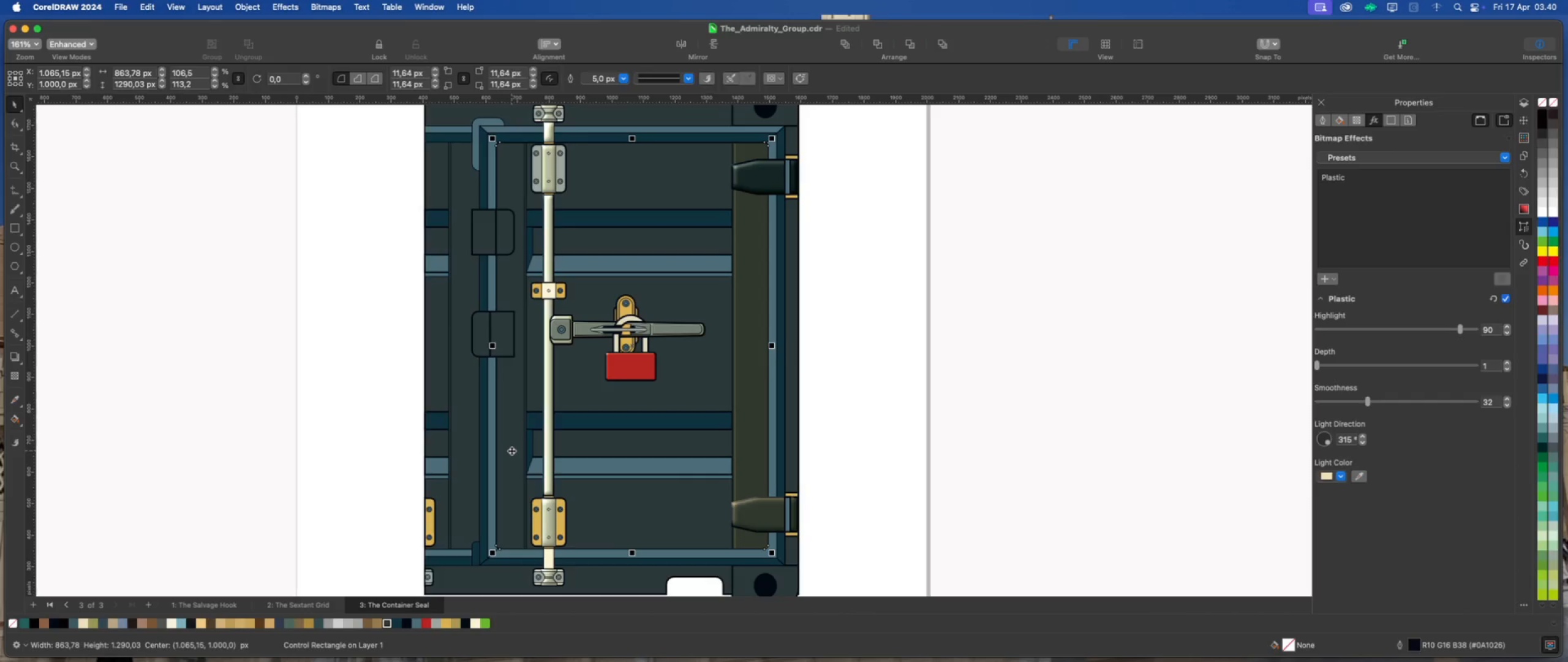 
left_click([644, 505])
 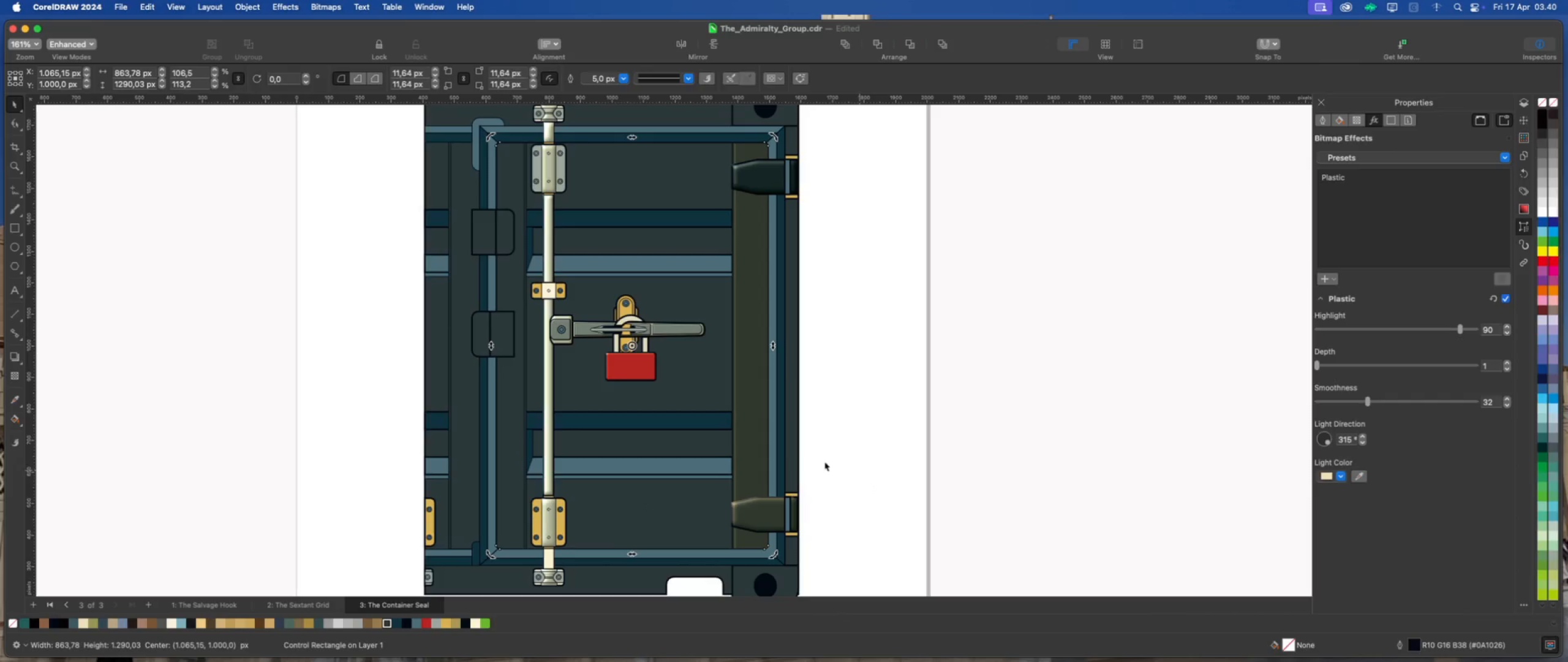 
left_click_drag(start_coordinate=[668, 497], to_coordinate=[981, 466])
 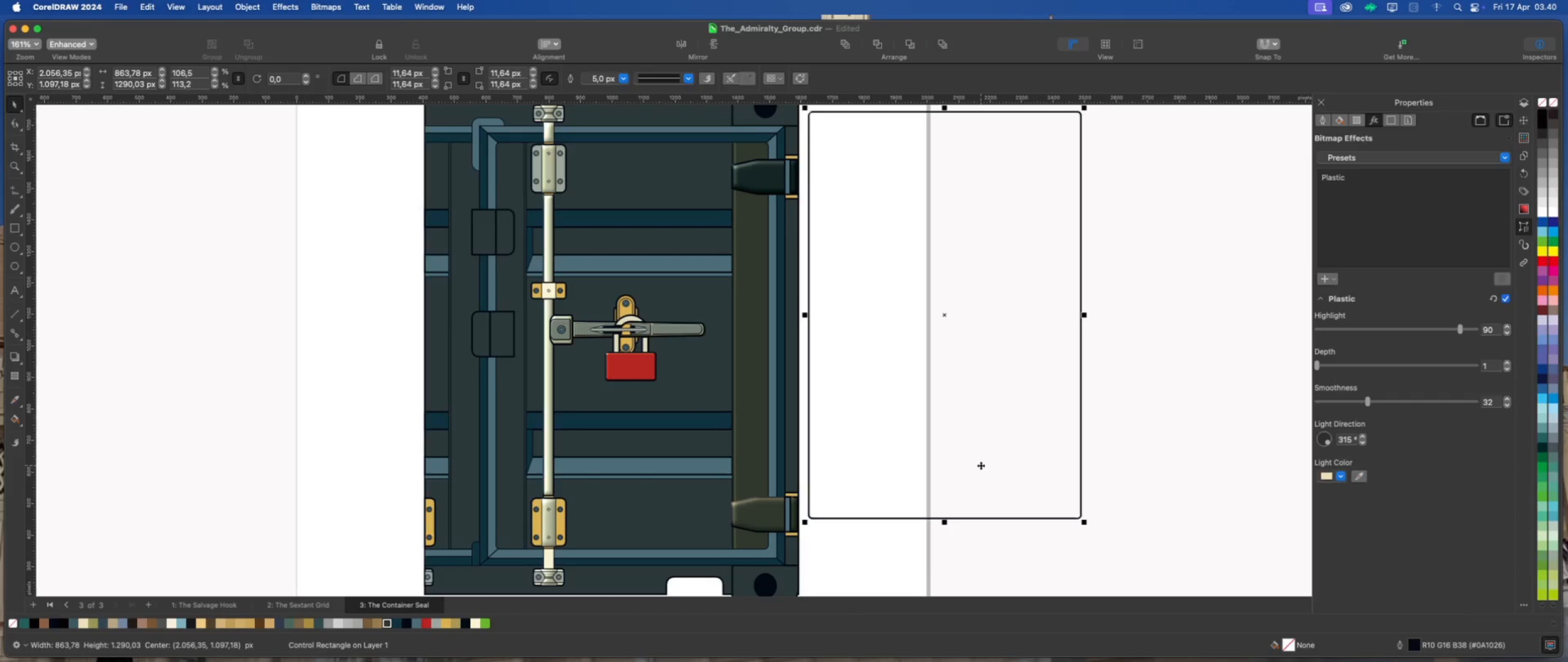 
key(Delete)
 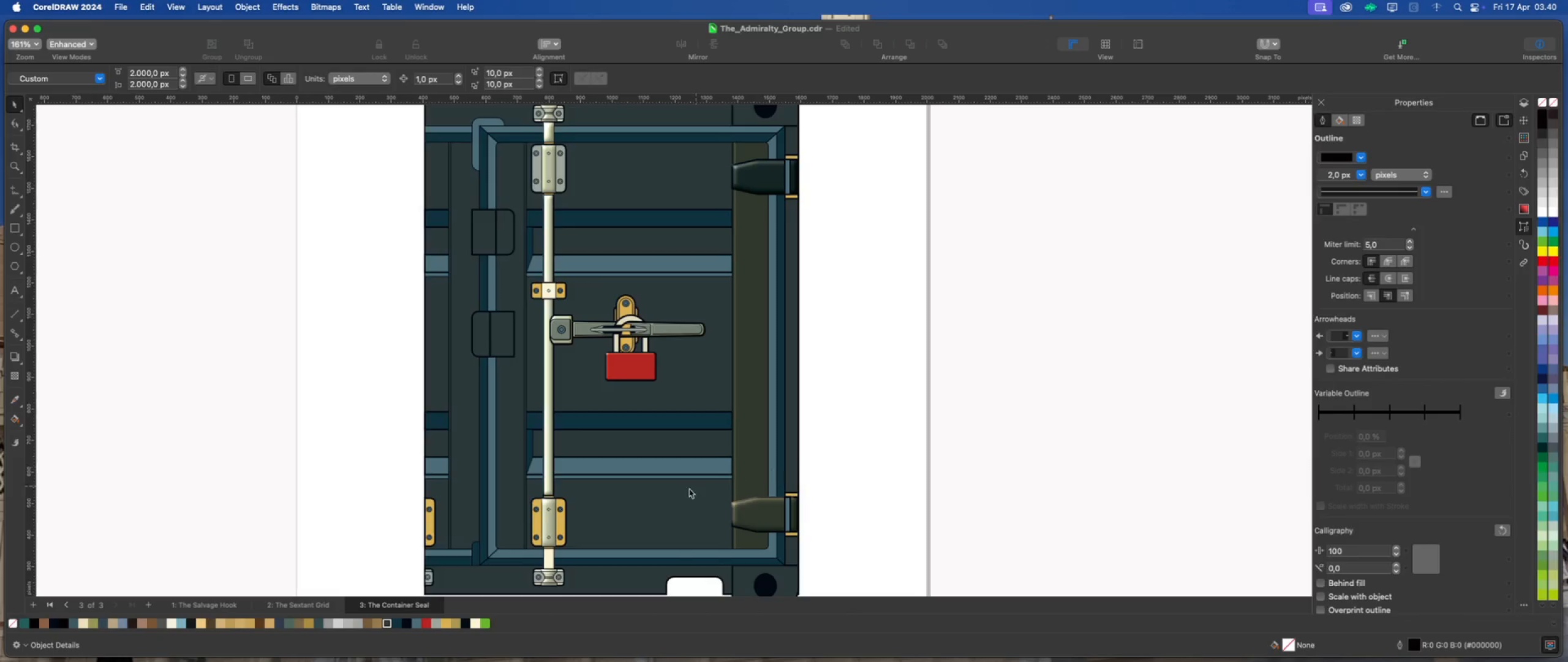 
left_click([687, 490])
 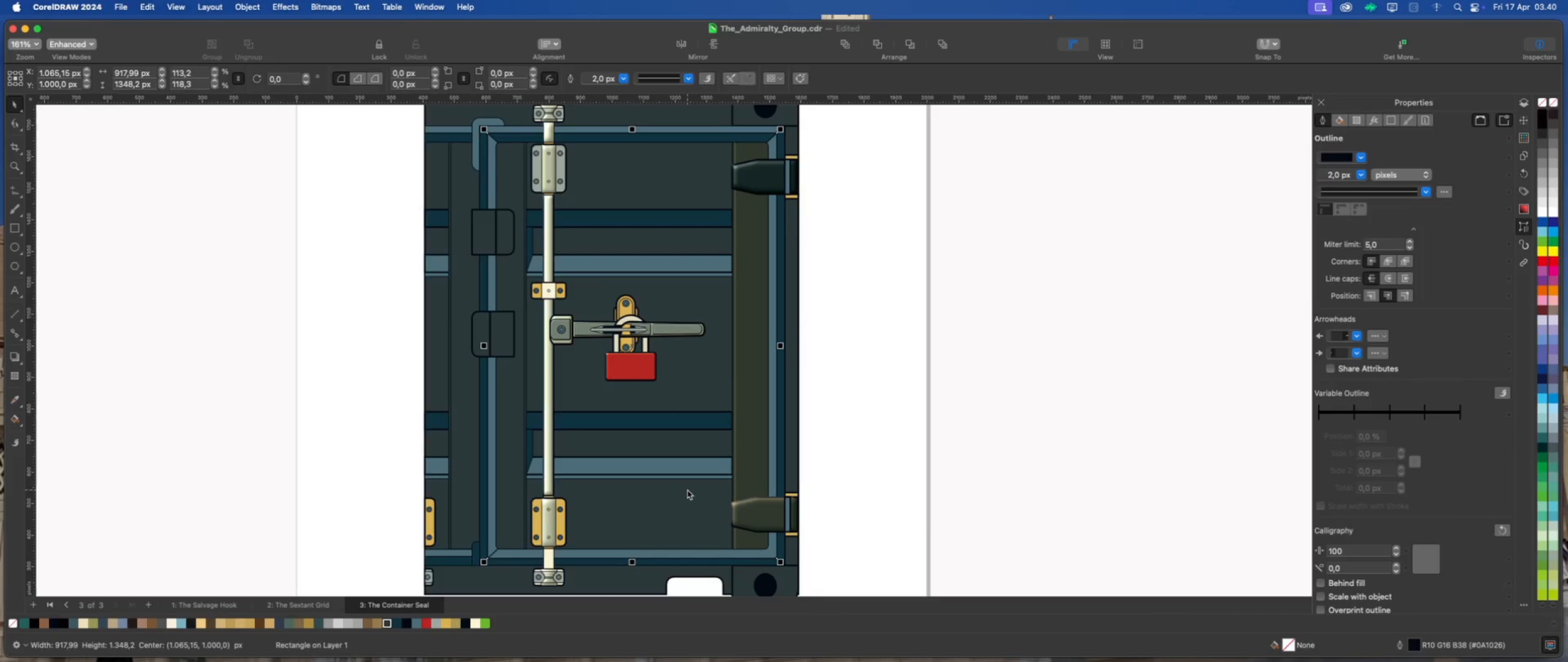 
left_click_drag(start_coordinate=[687, 490], to_coordinate=[927, 457])
 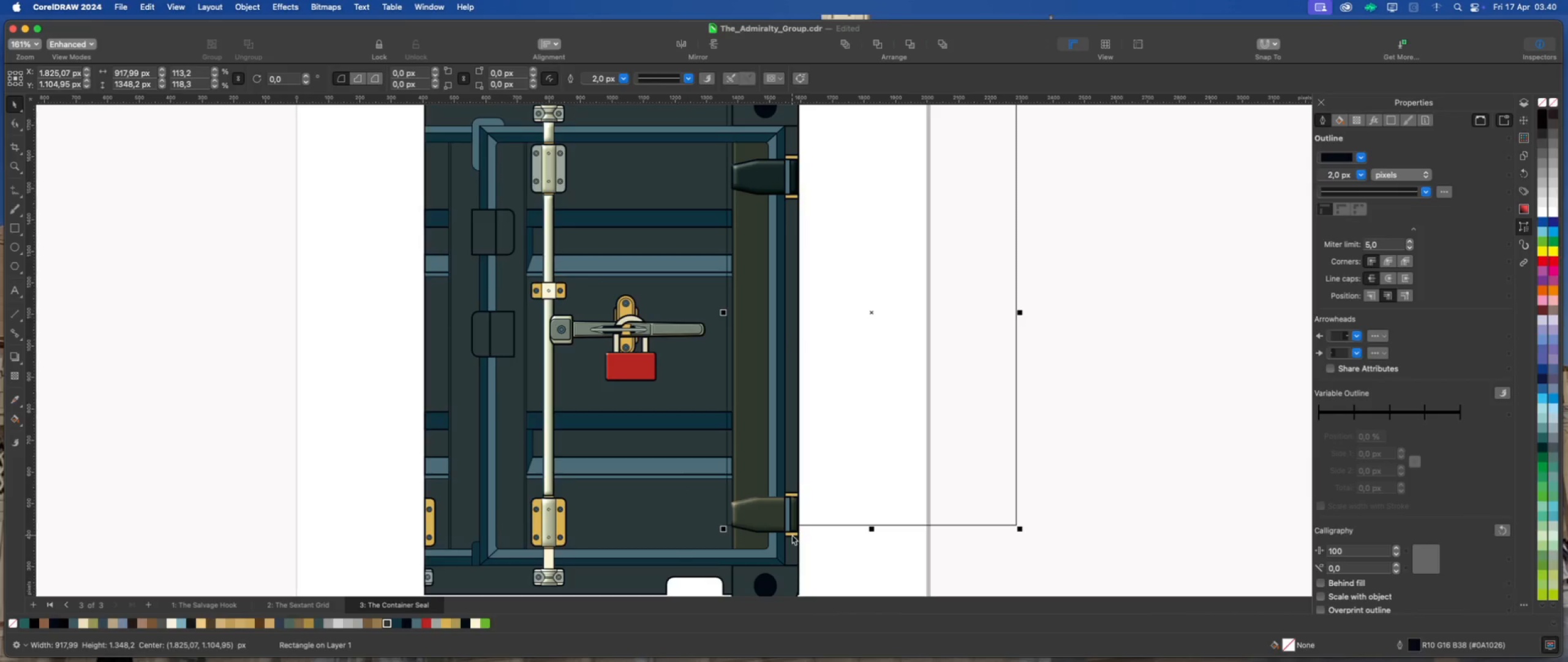 
key(Delete)
 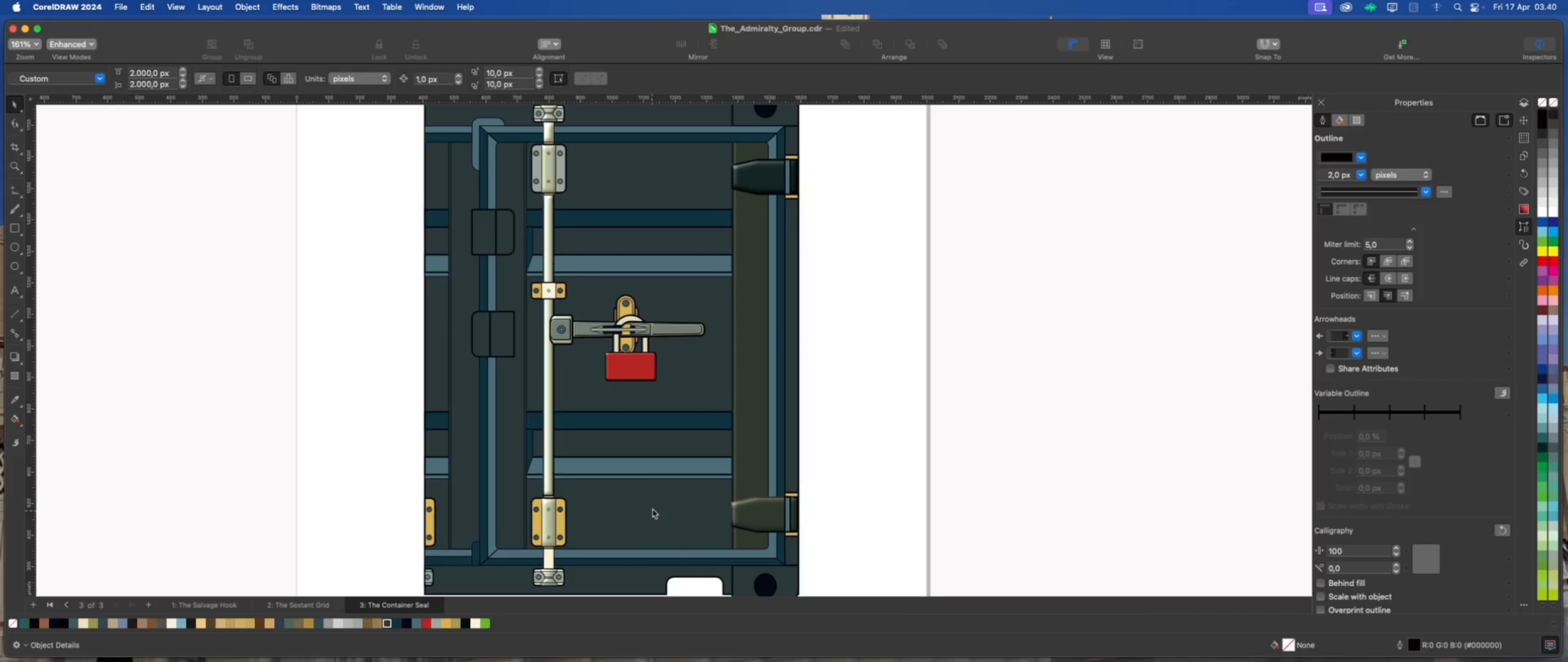 
left_click([652, 509])
 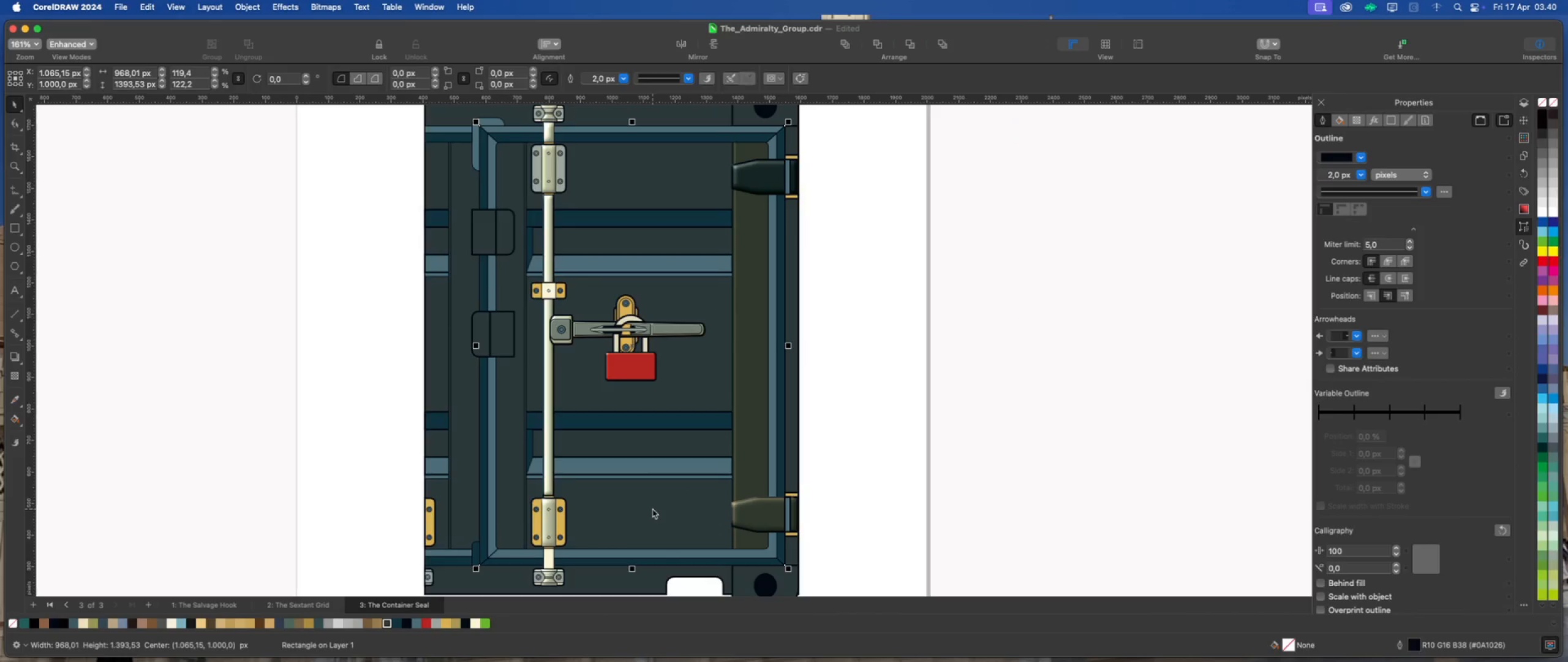 
left_click_drag(start_coordinate=[652, 509], to_coordinate=[973, 468])
 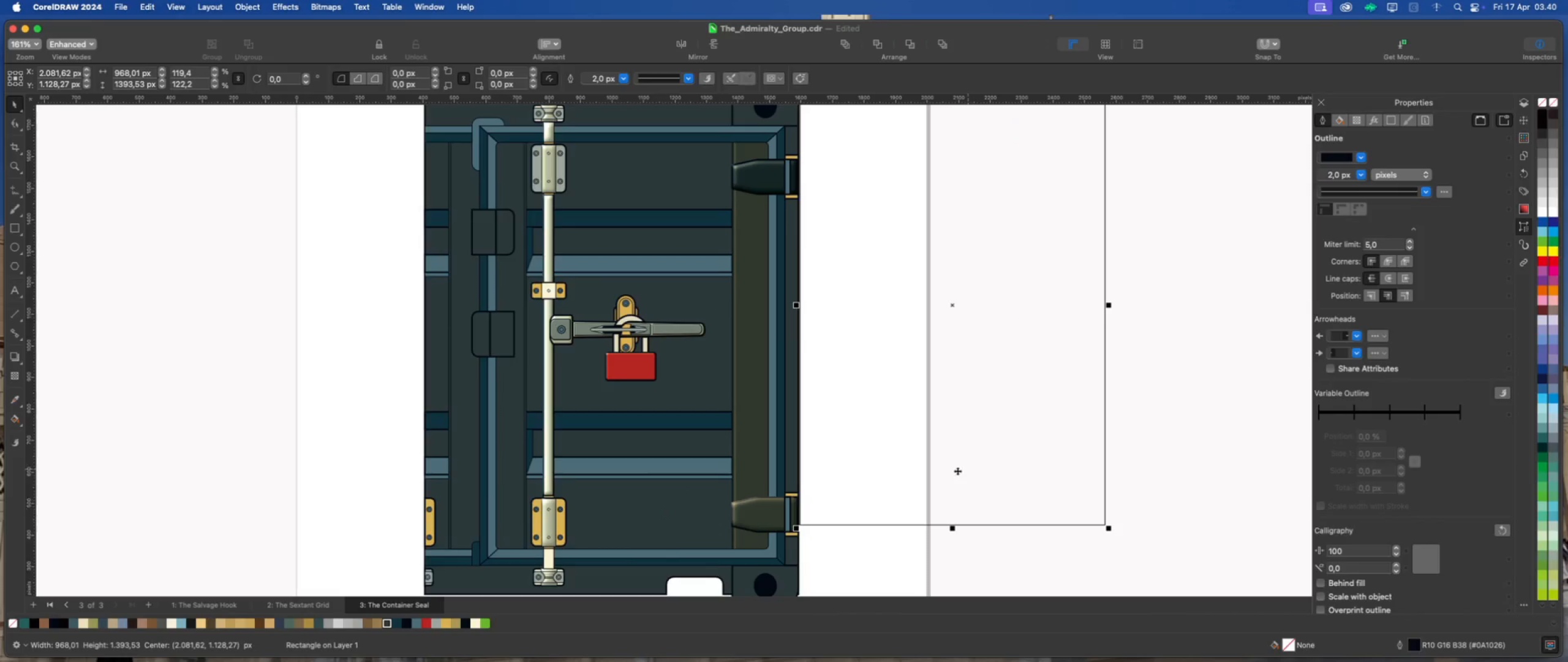 
key(Delete)
 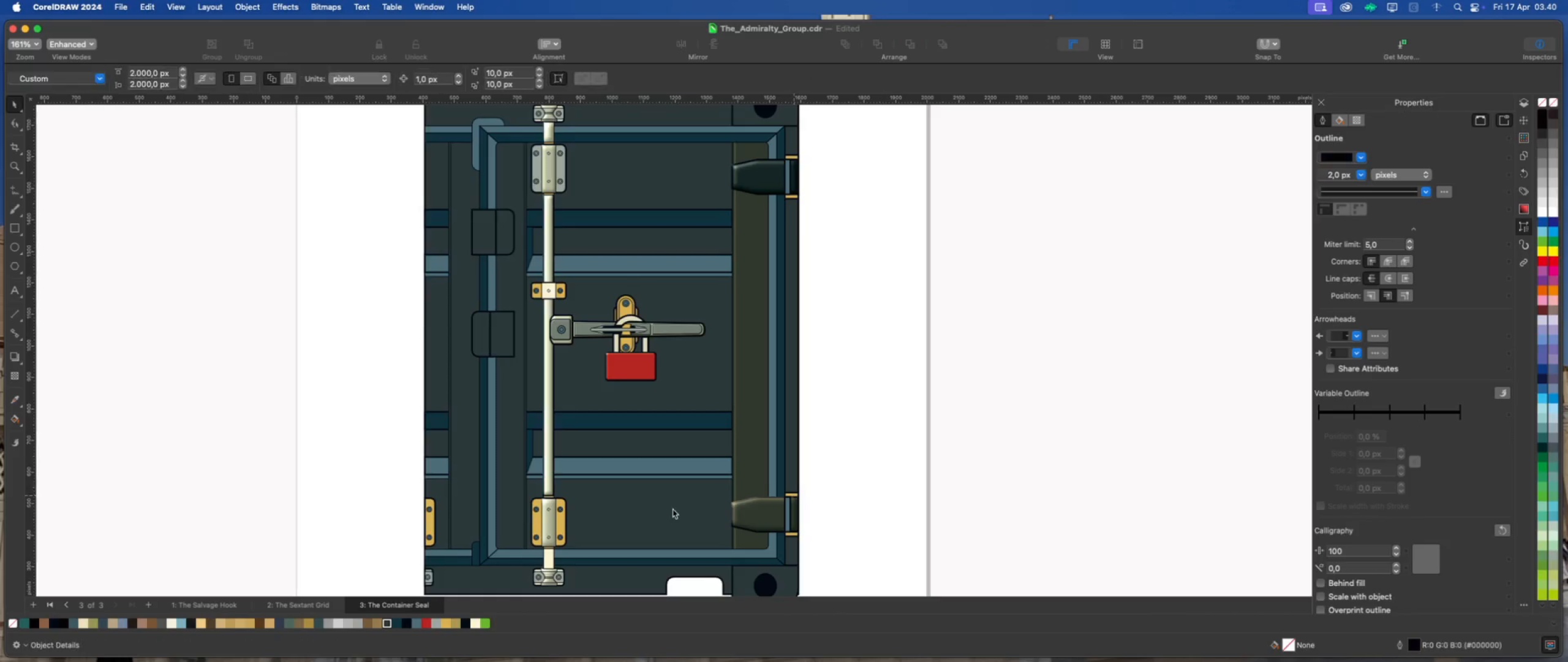 
left_click([670, 509])
 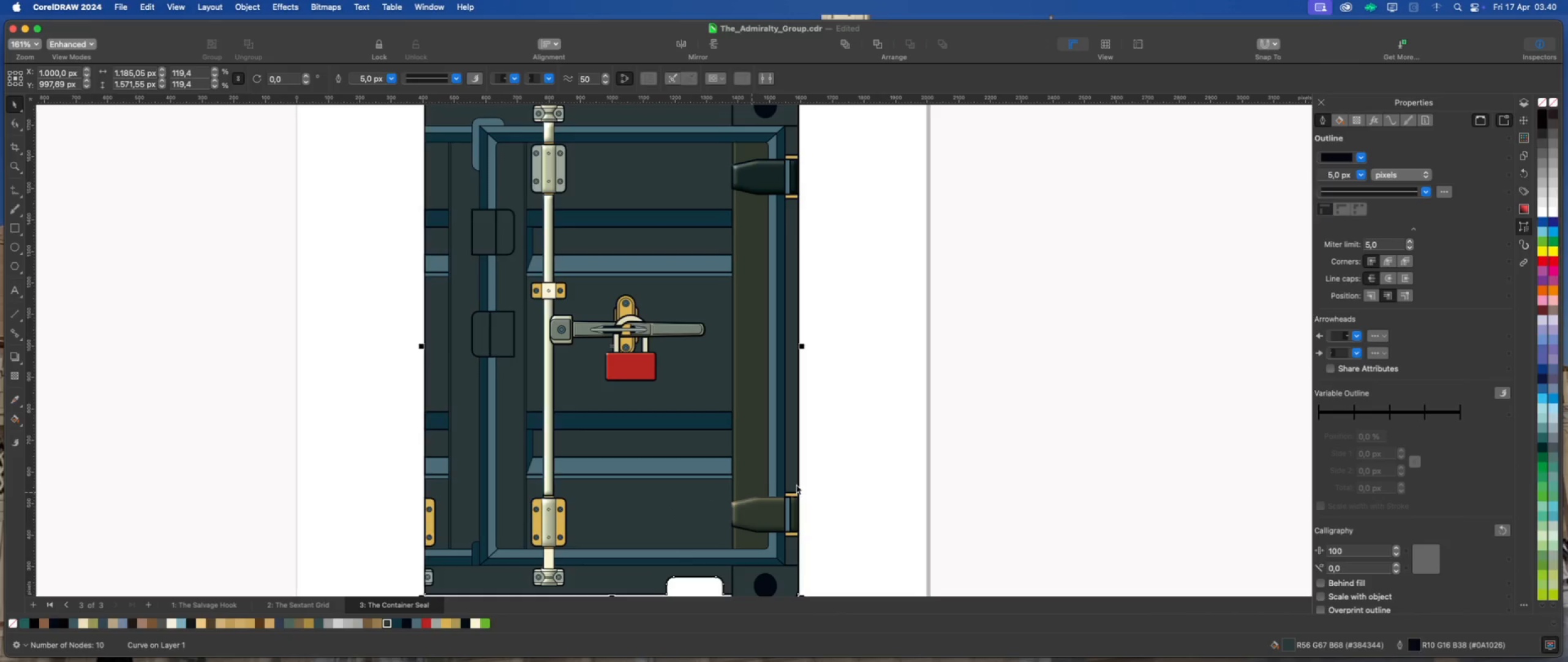 
left_click([885, 460])
 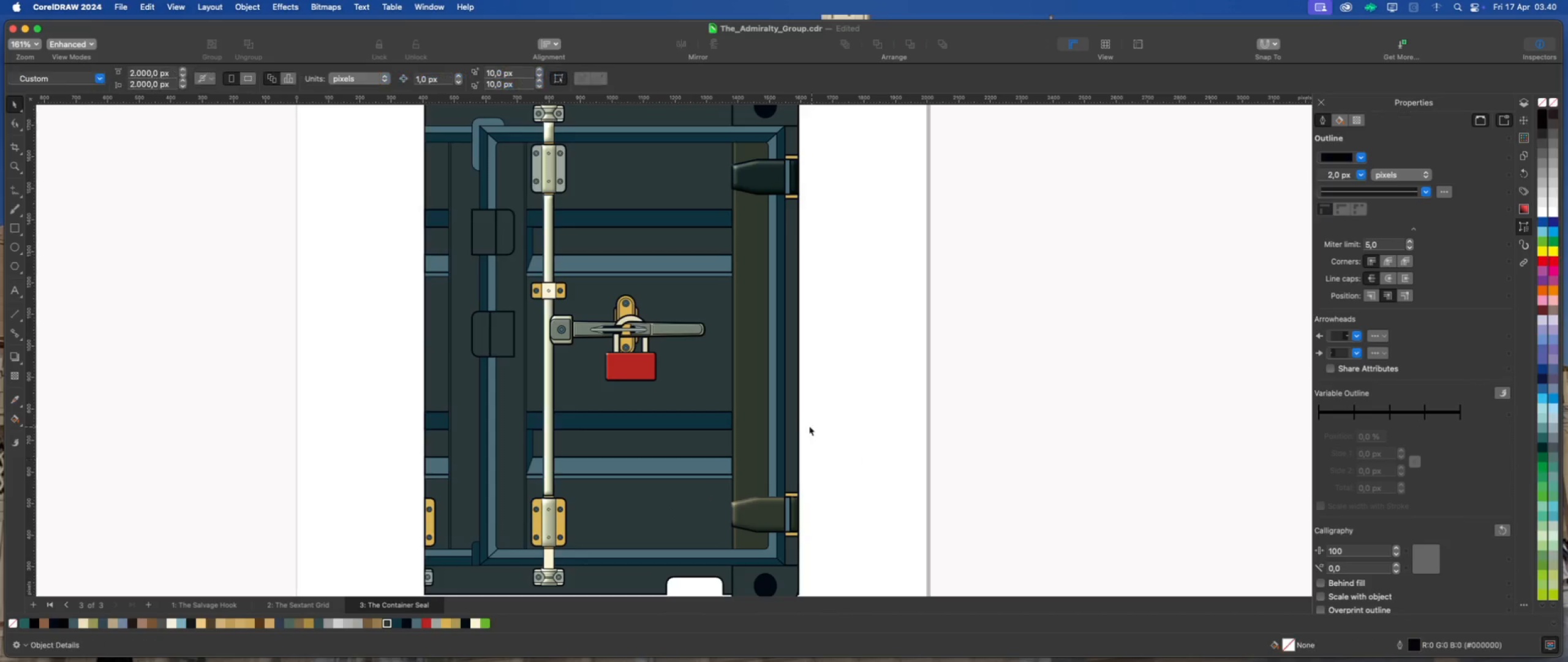 
scroll: coordinate [706, 349], scroll_direction: down, amount: 3.0
 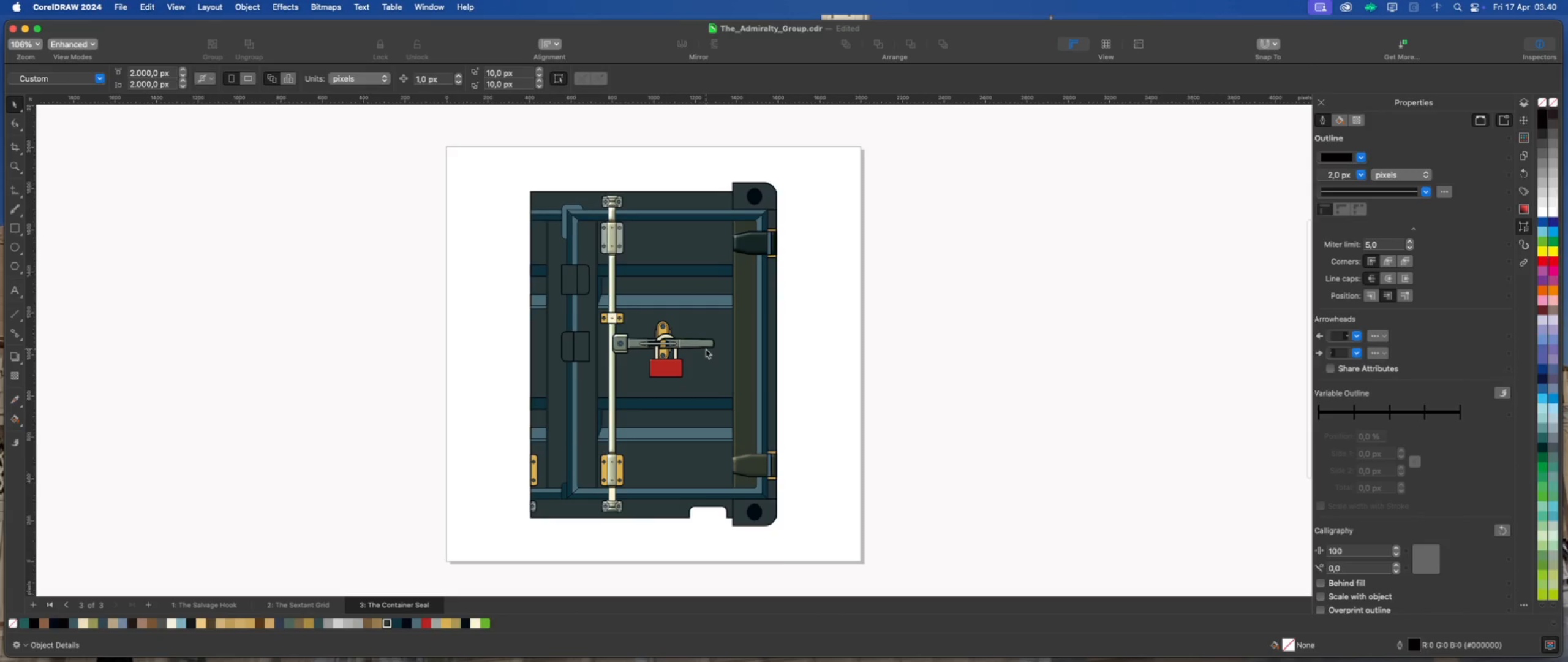 
scroll: coordinate [706, 349], scroll_direction: up, amount: 2.0
 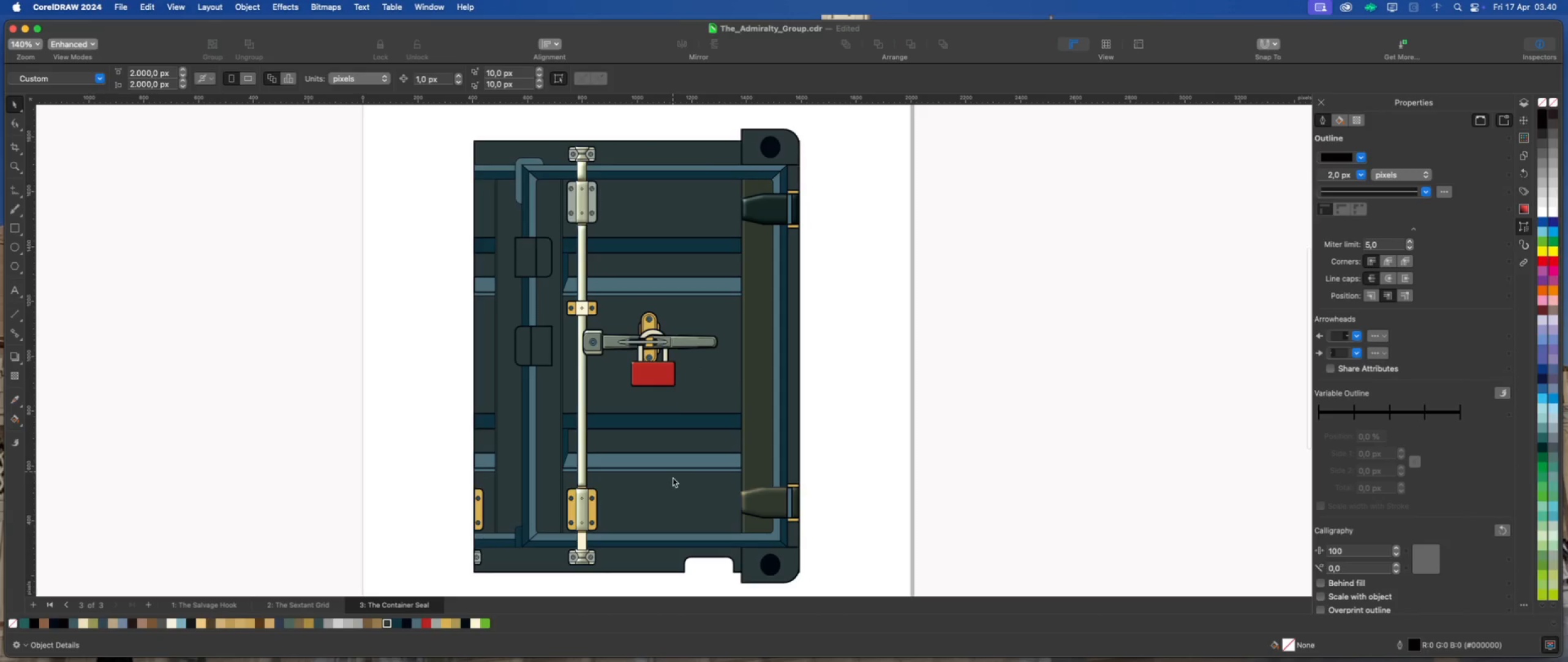 
left_click([674, 496])
 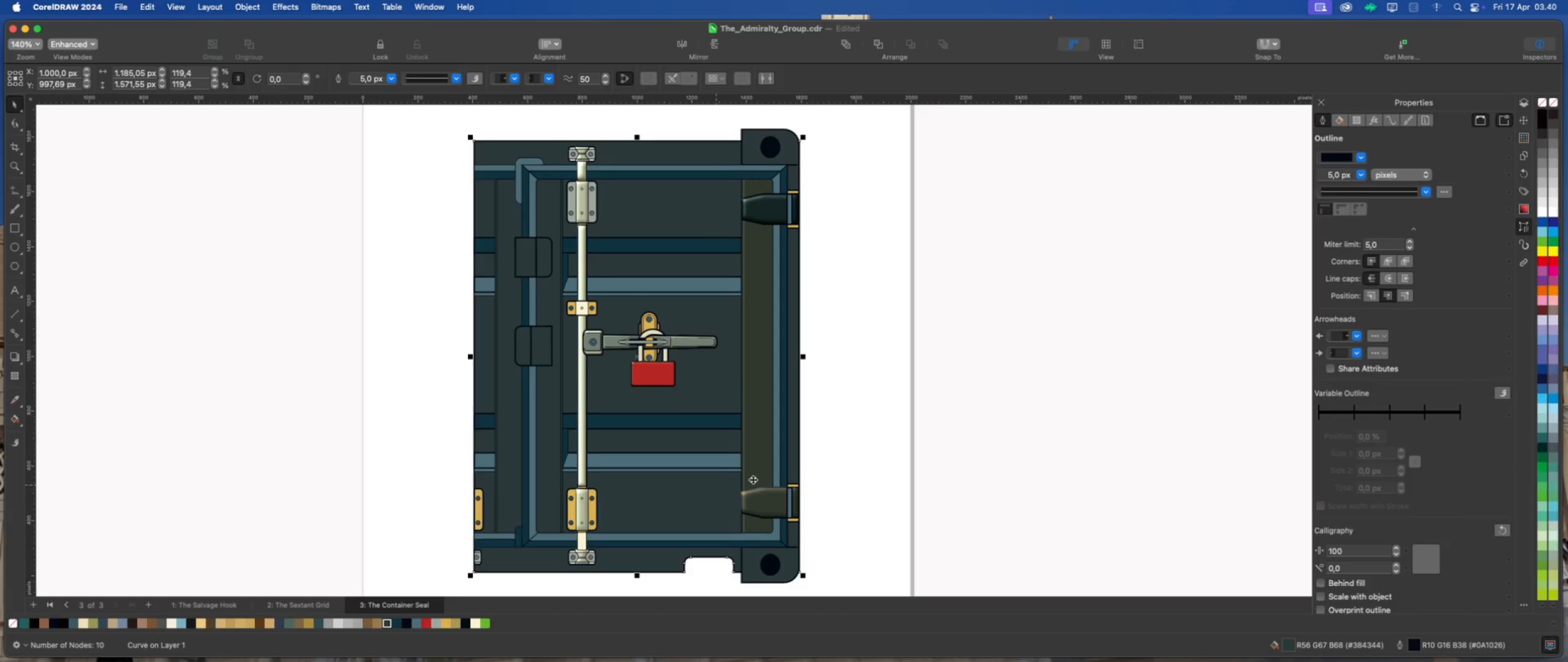 
left_click([908, 440])
 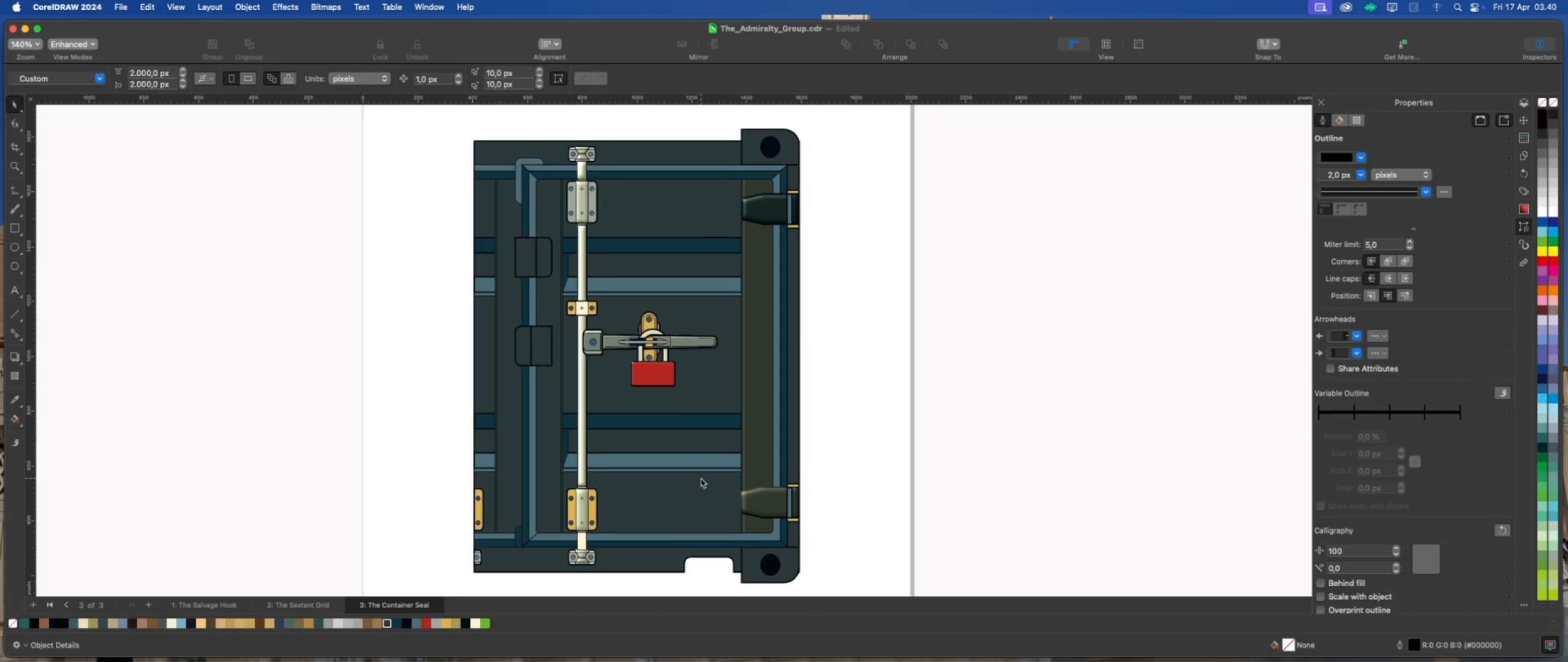 
left_click([701, 478])
 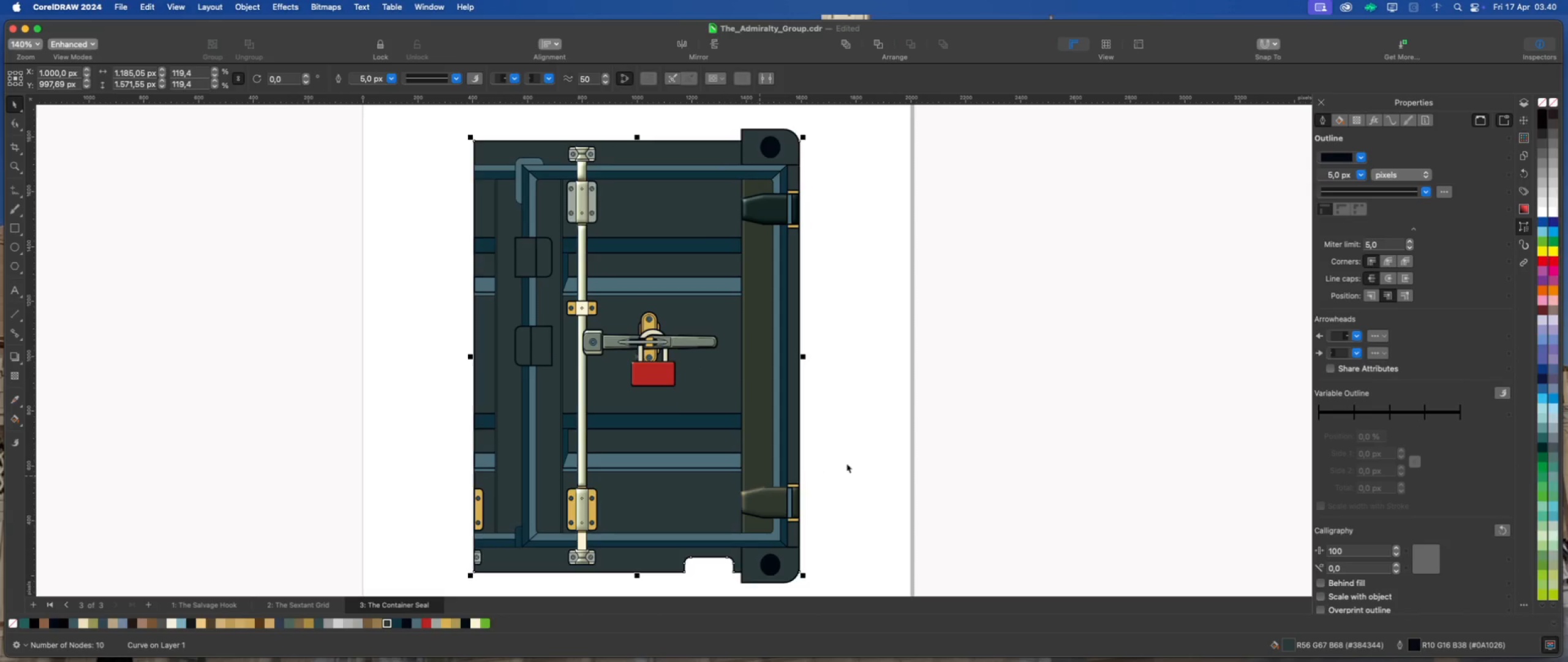 
left_click([907, 451])
 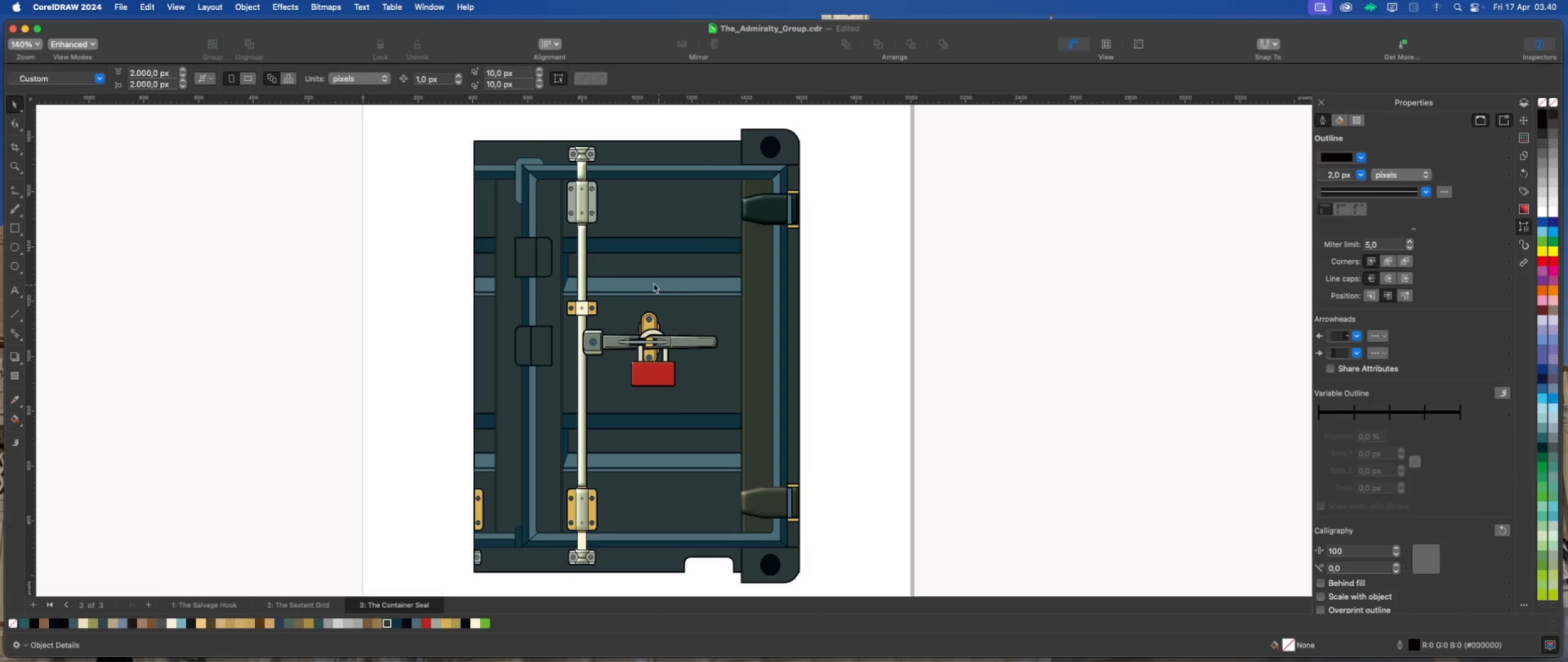 
scroll: coordinate [645, 281], scroll_direction: down, amount: 1.0
 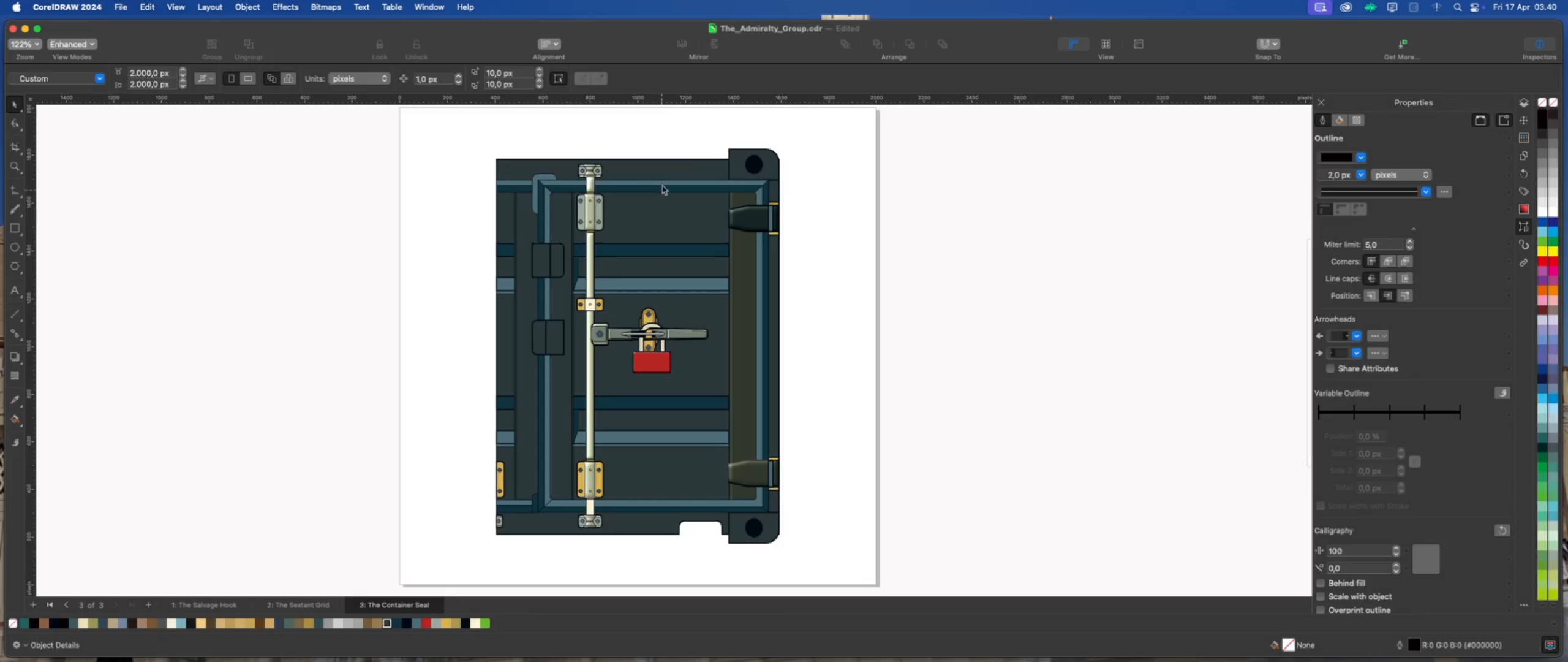 
left_click([666, 172])
 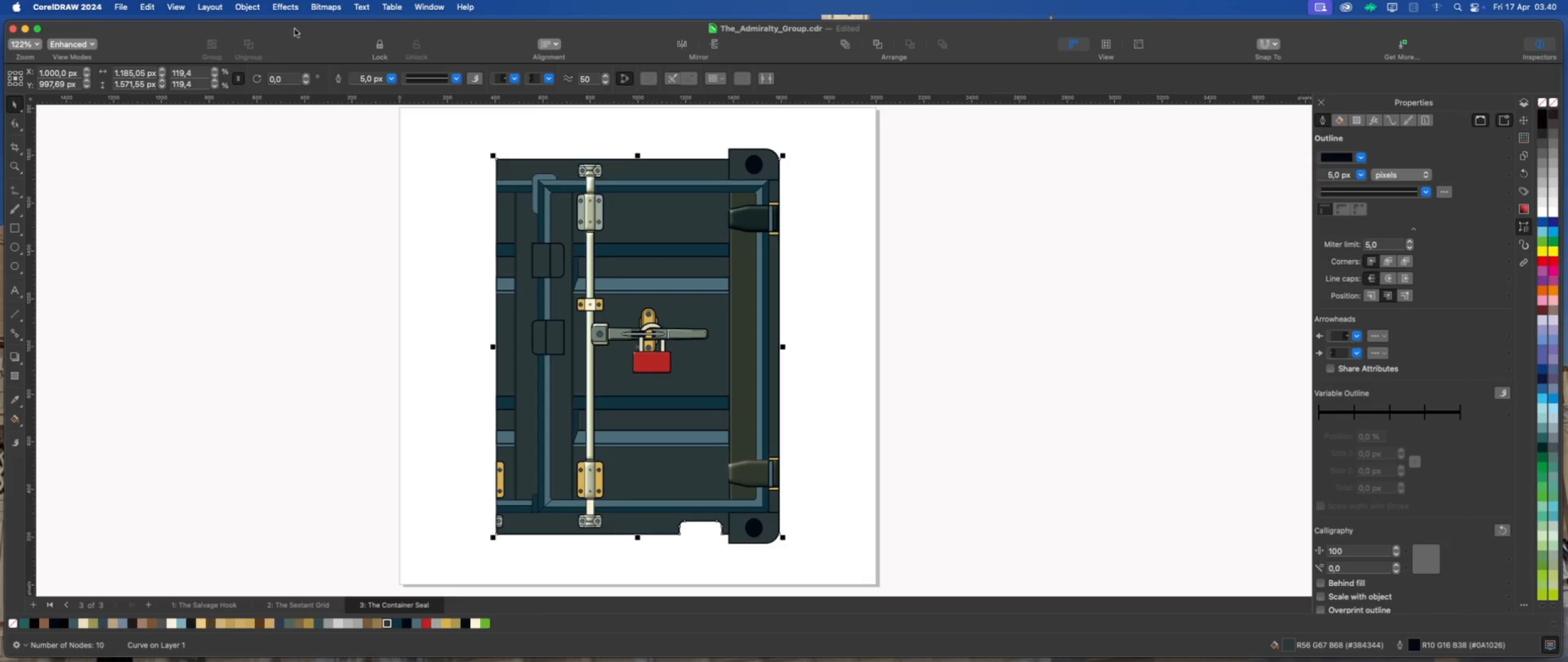 
left_click([290, 8])
 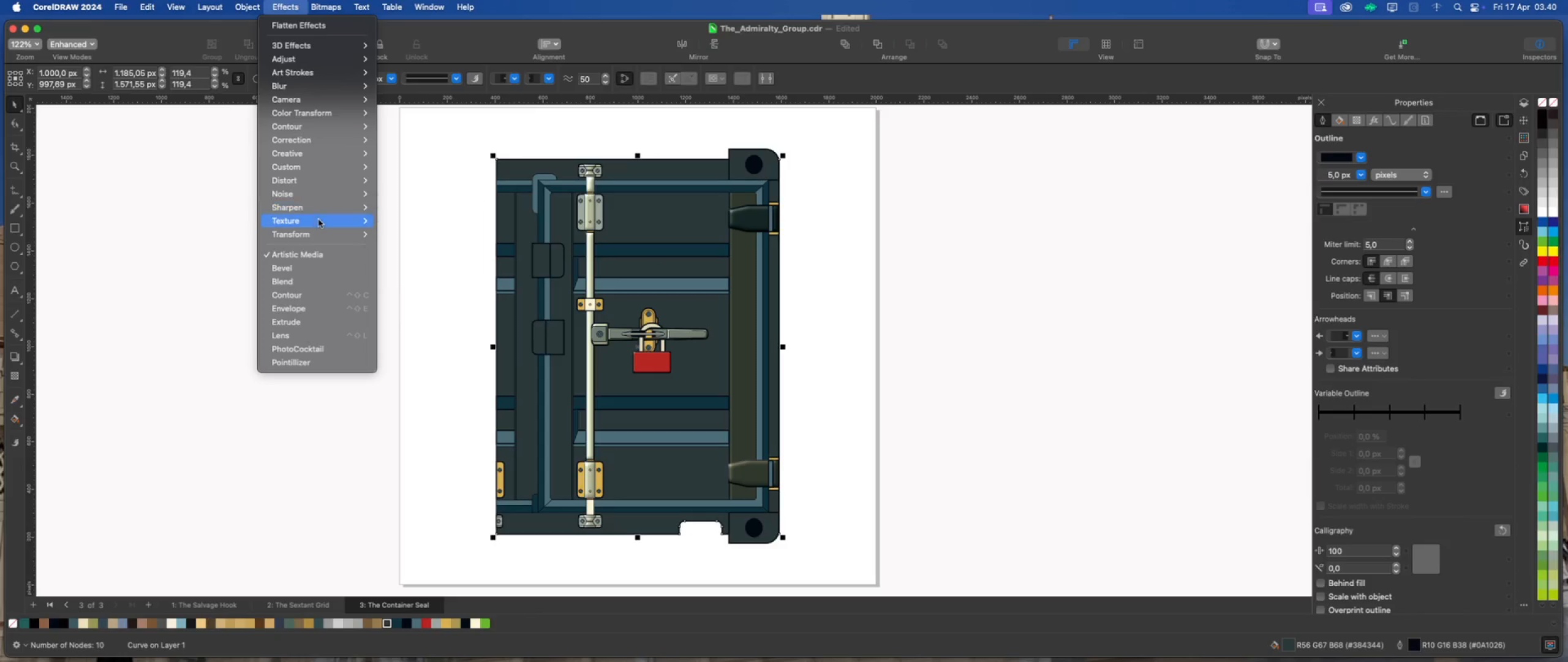 
left_click([320, 221])
 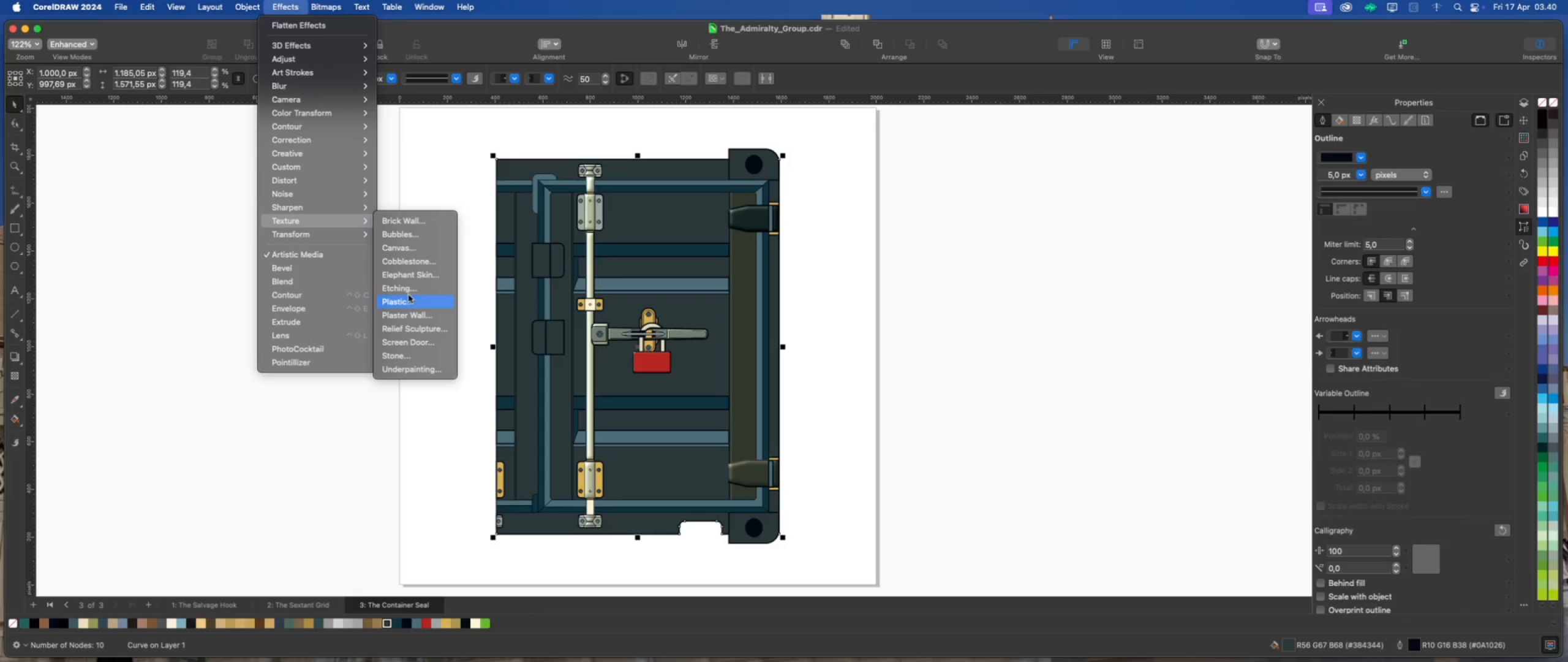 
left_click([413, 303])
 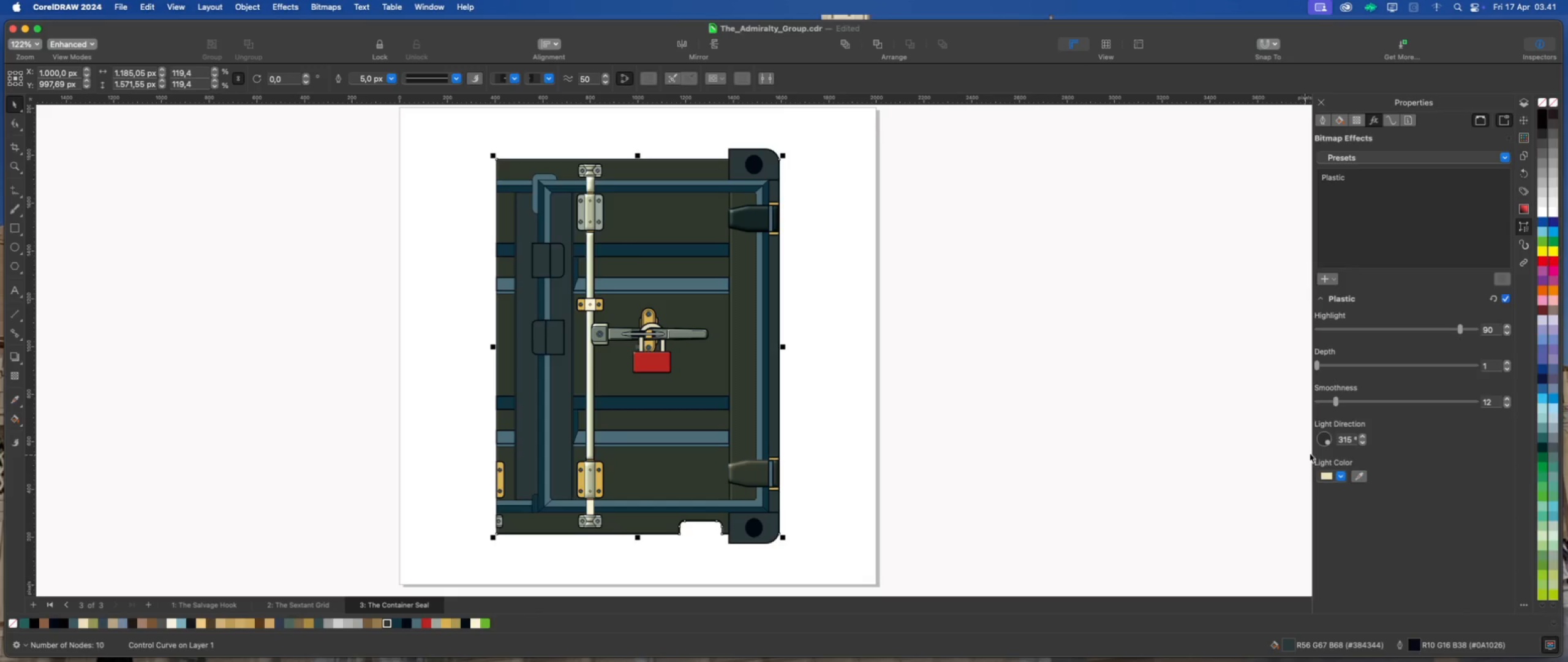 
left_click_drag(start_coordinate=[1336, 400], to_coordinate=[1394, 404])
 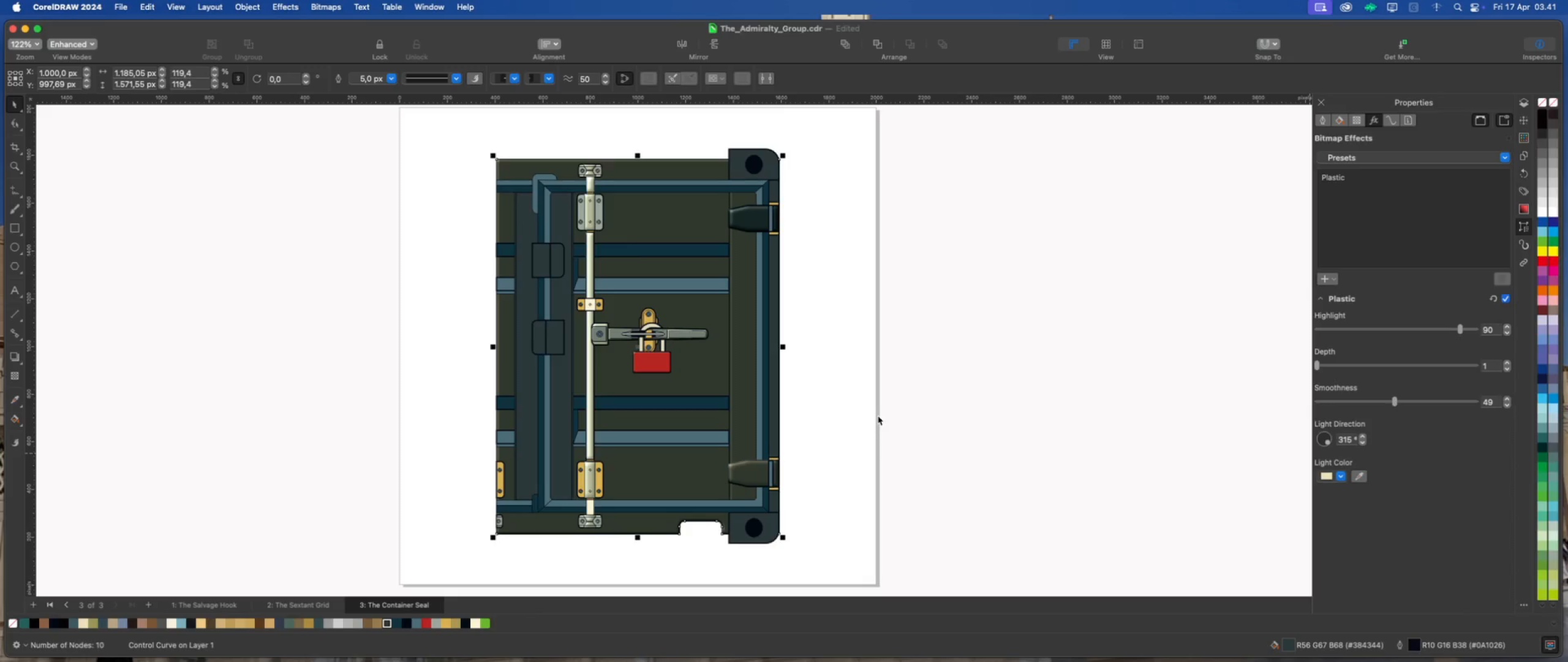 
left_click([843, 411])
 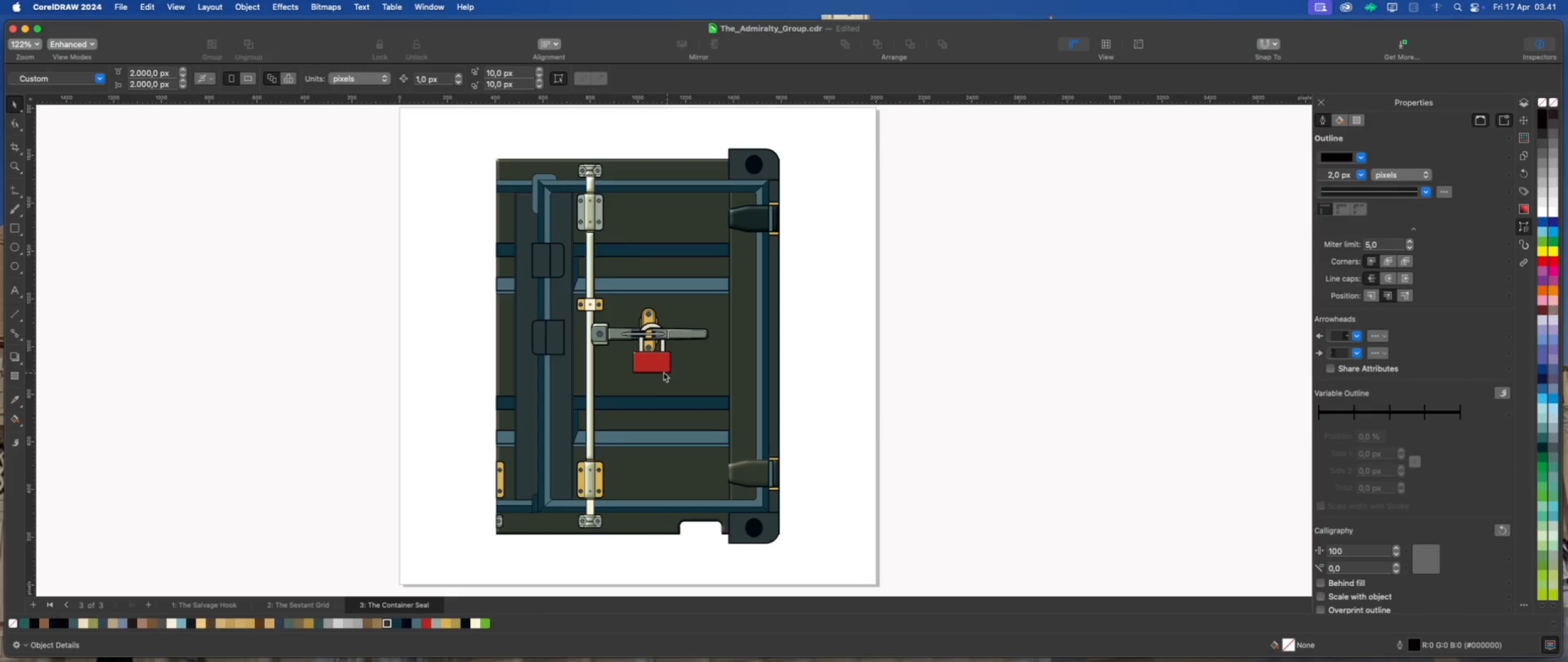 
scroll: coordinate [654, 371], scroll_direction: up, amount: 1.0
 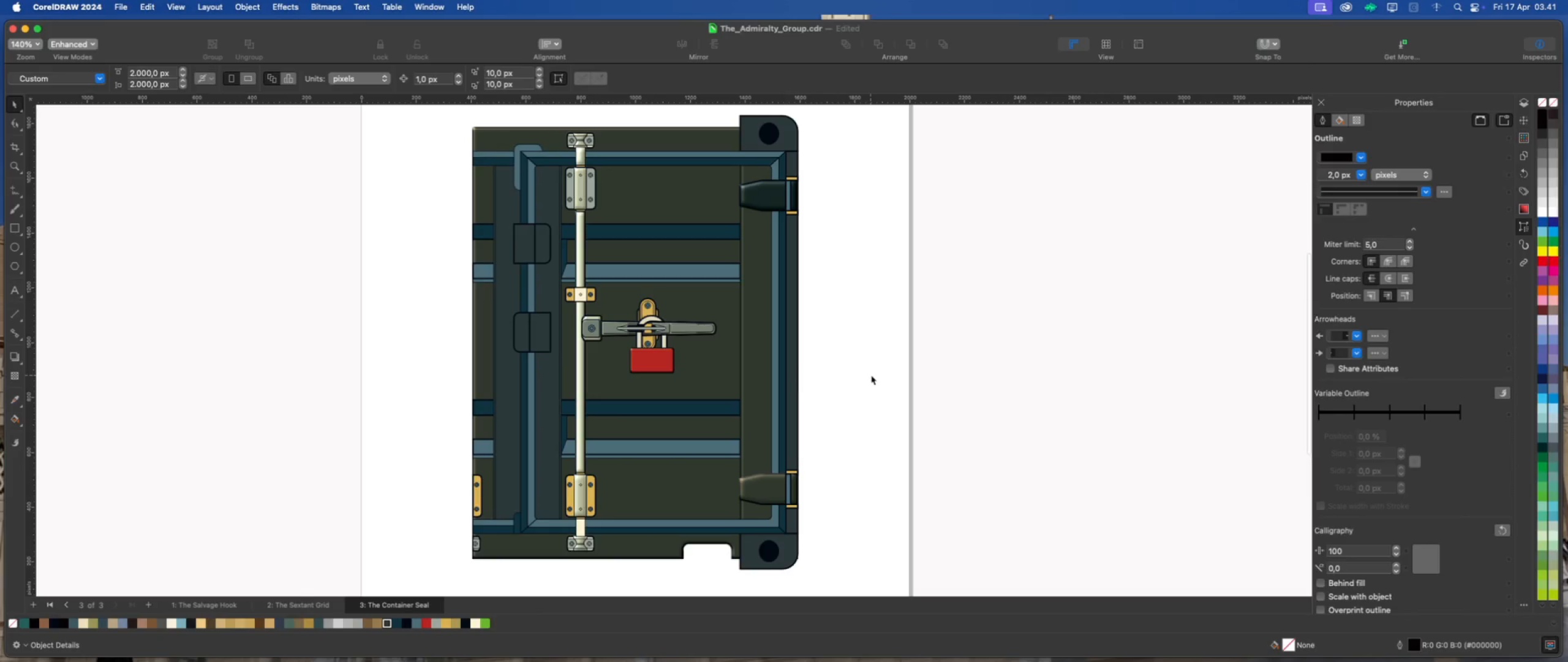 
left_click([871, 375])
 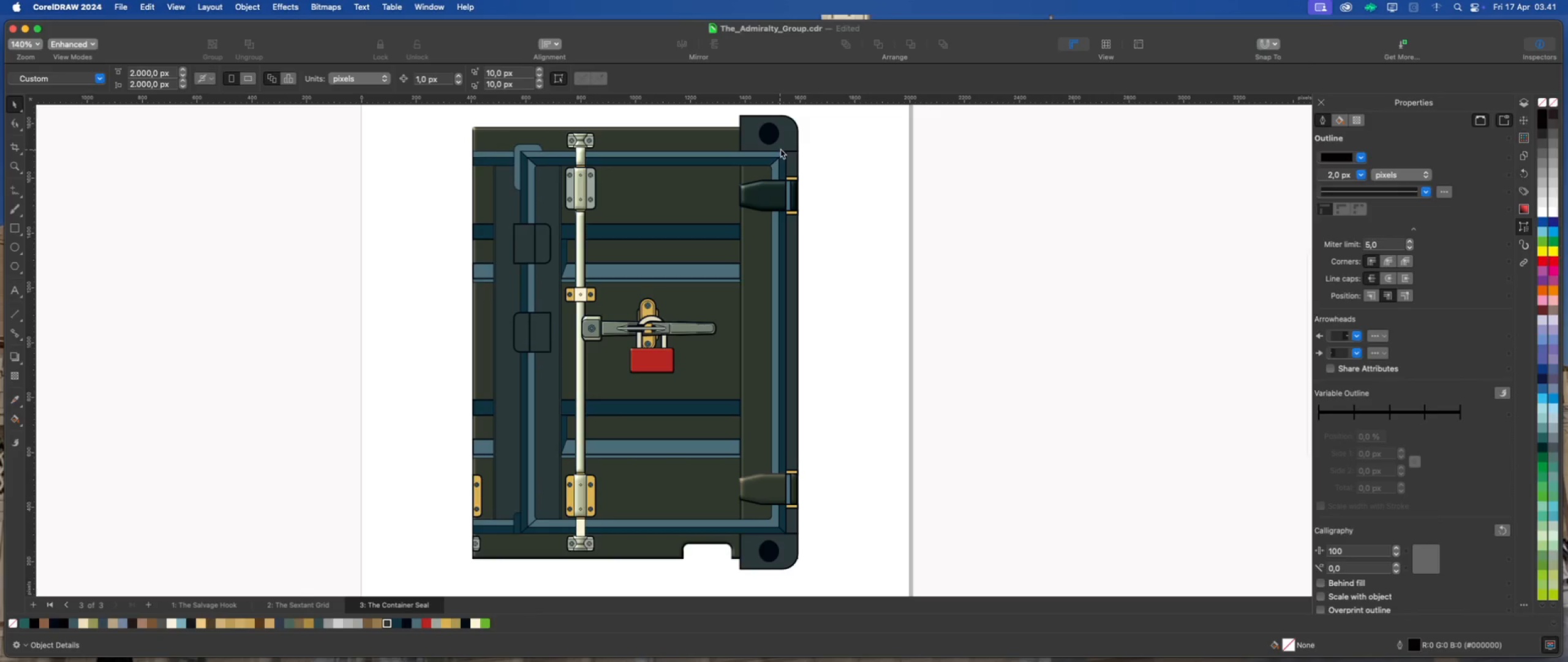 
left_click([783, 146])
 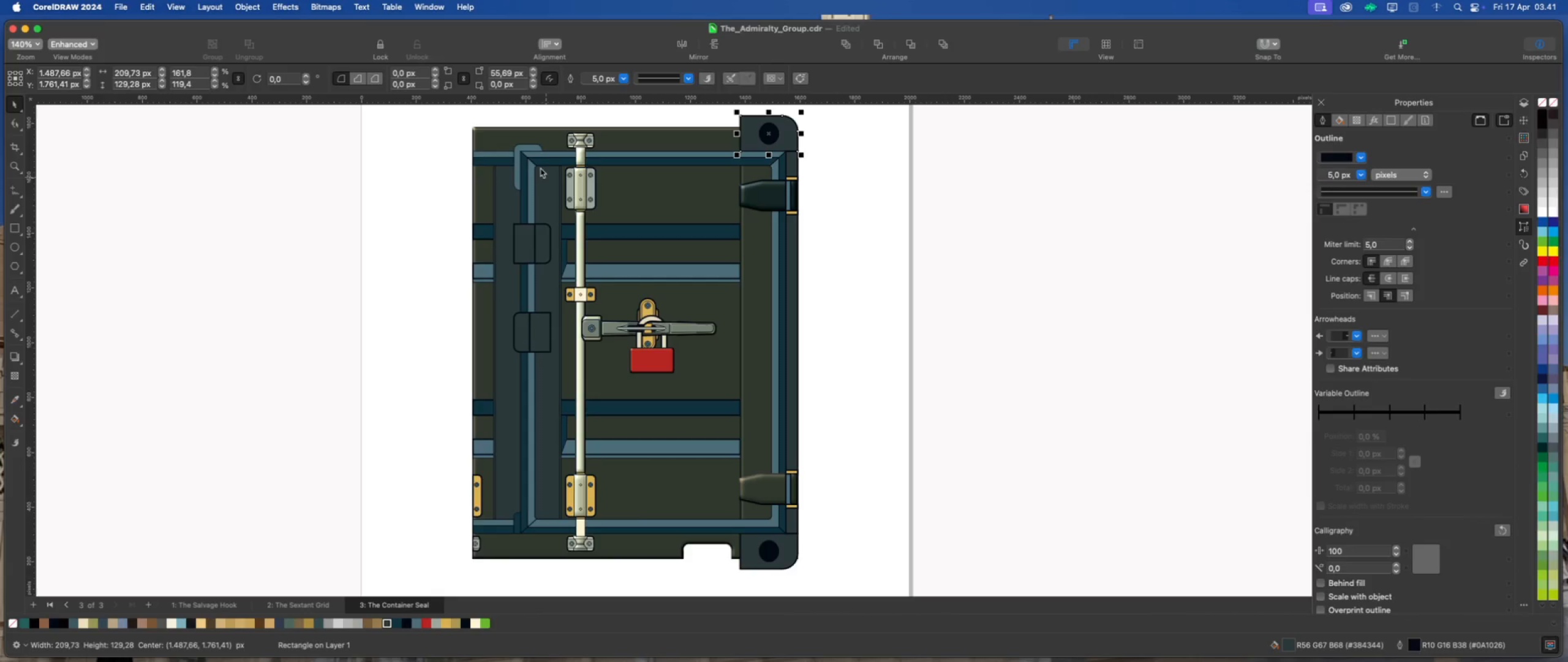 
wait(6.17)
 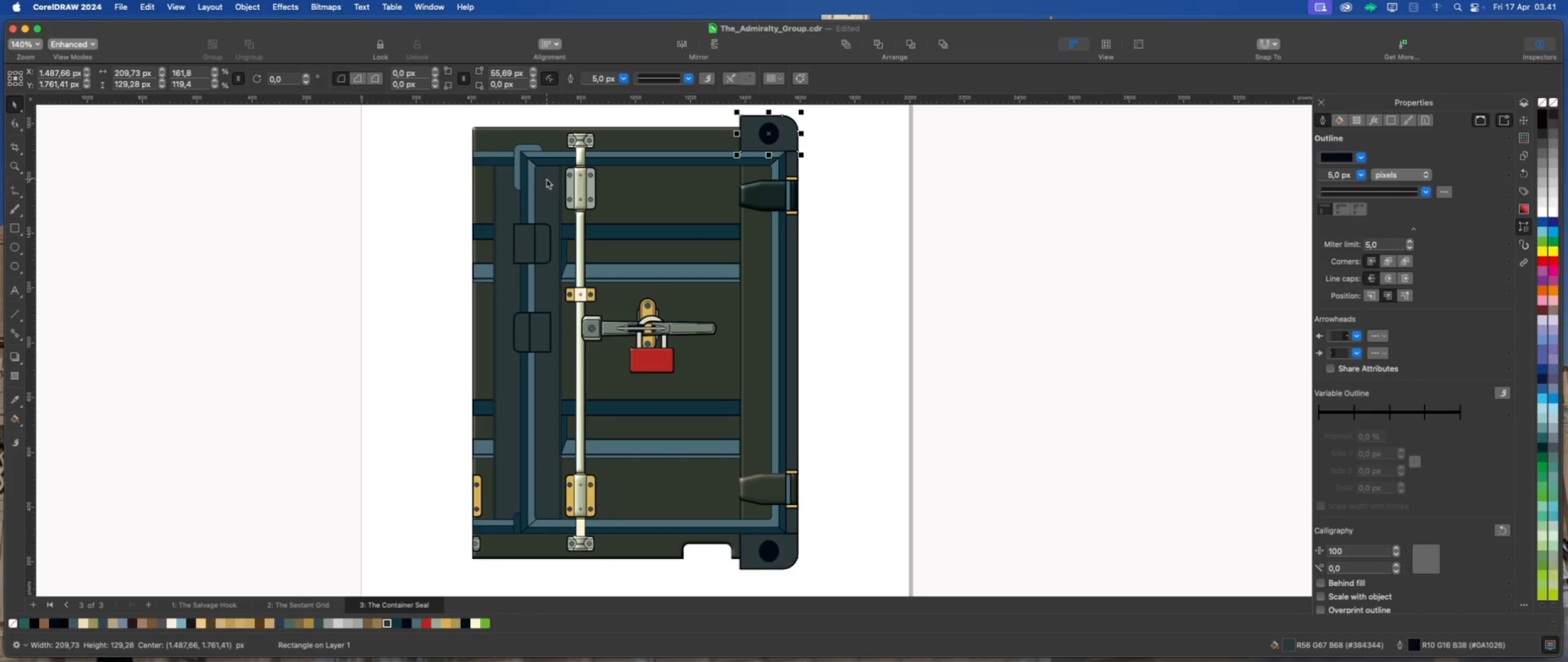 
left_click([289, 6])
 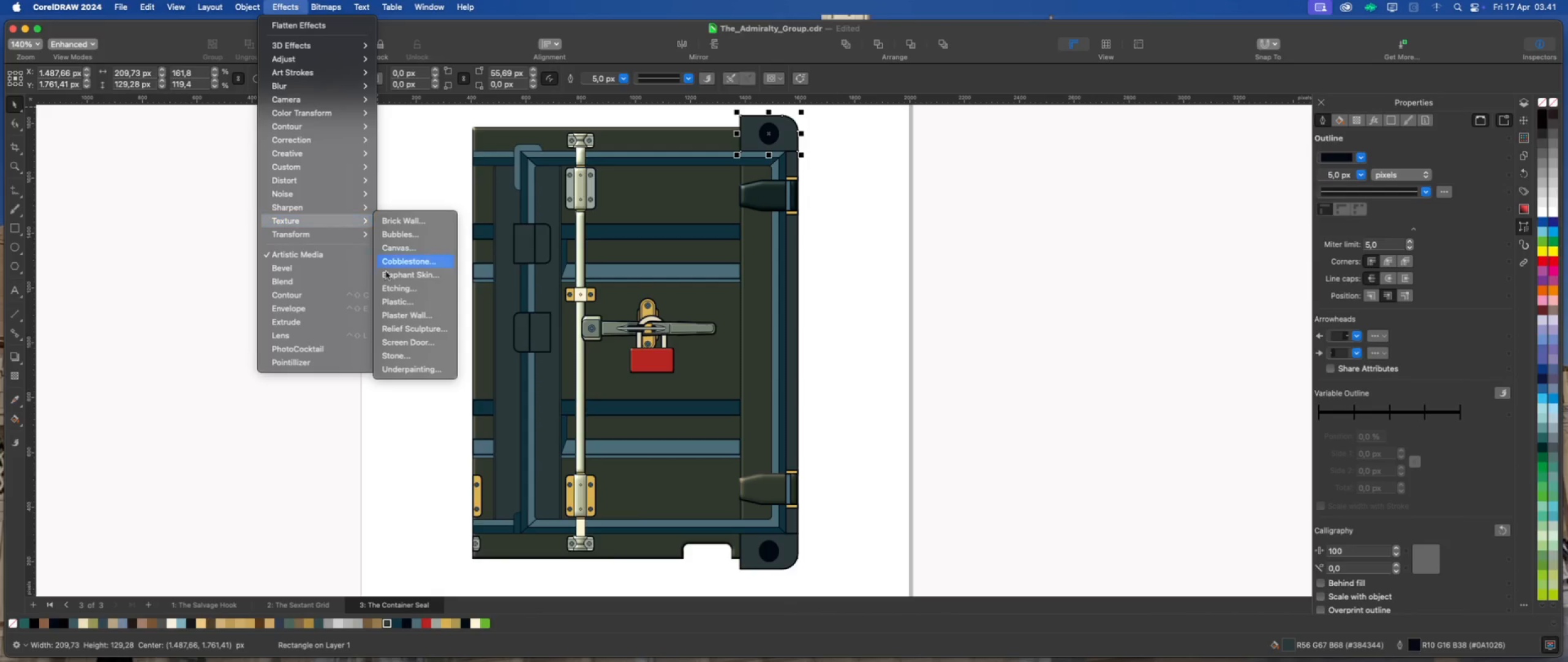 
left_click([416, 303])
 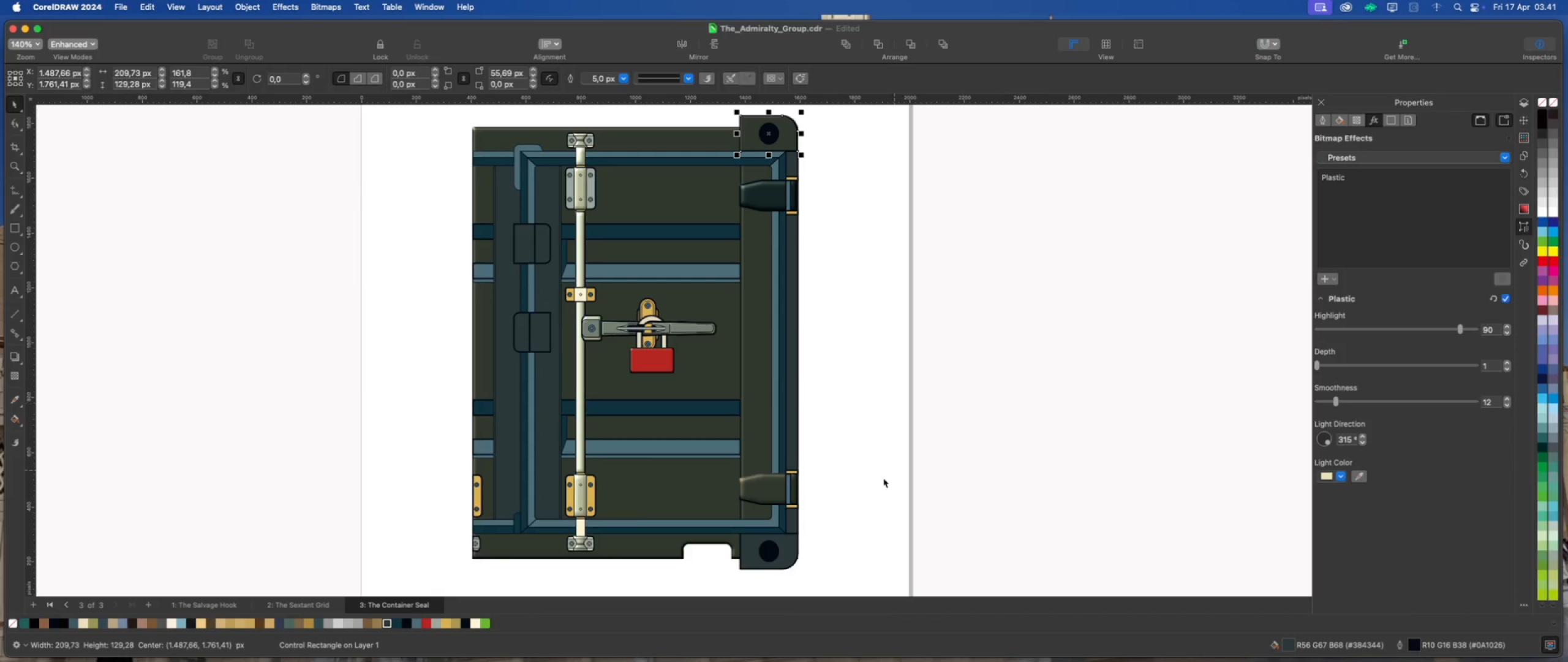 
left_click([790, 541])
 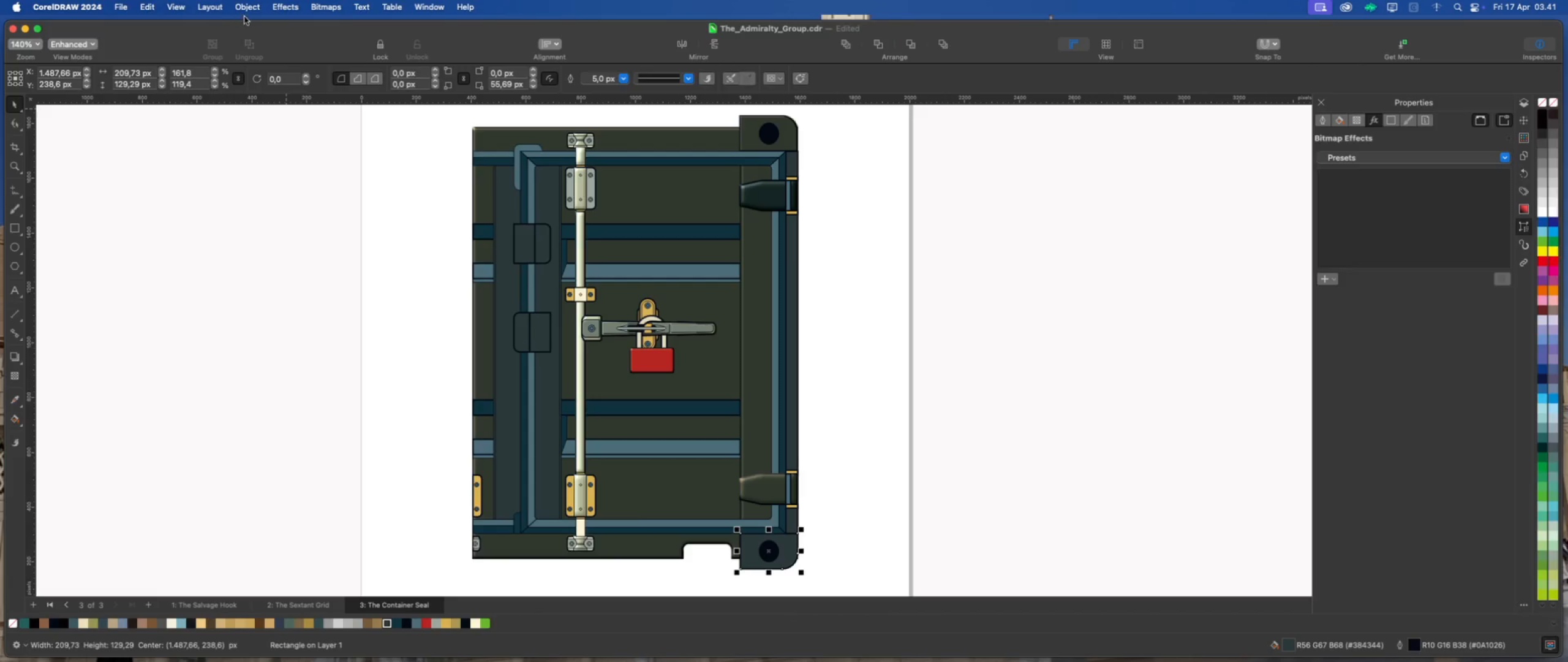 
left_click([286, 9])
 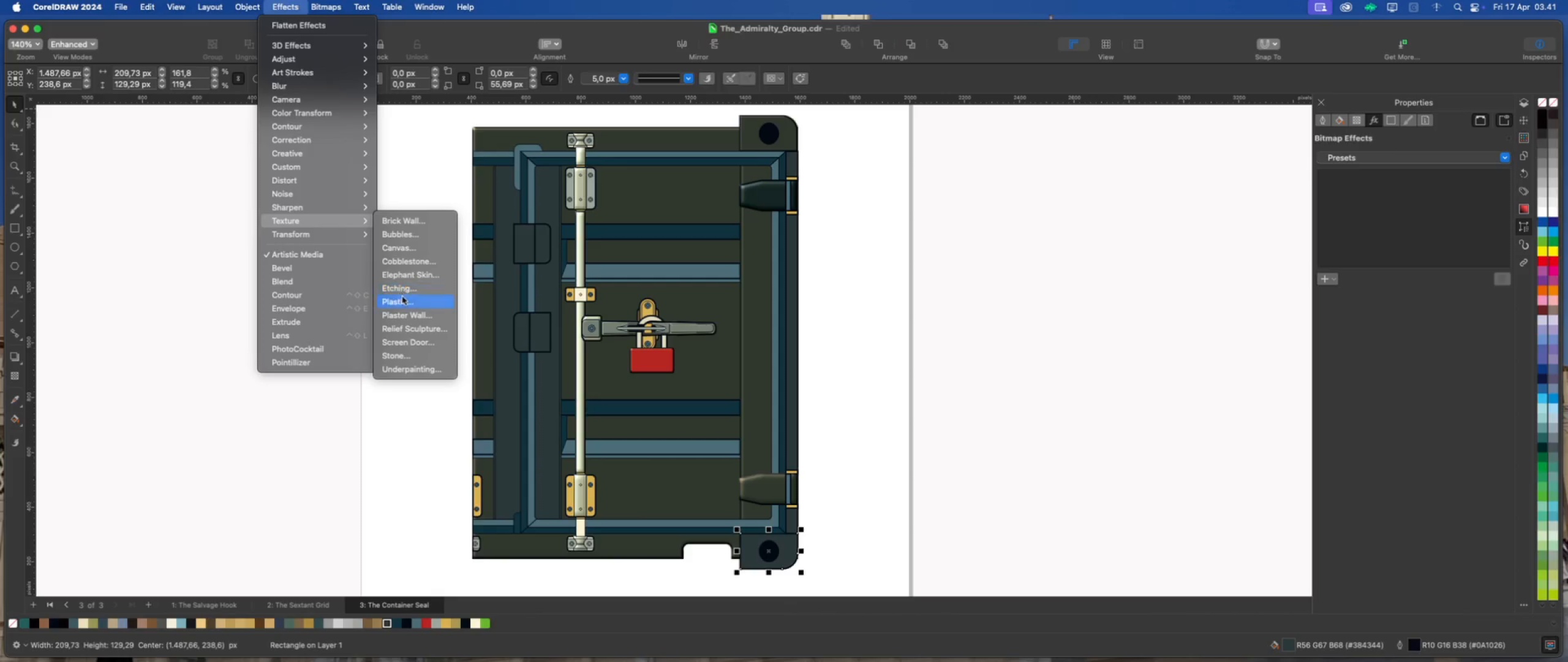 
left_click([409, 303])
 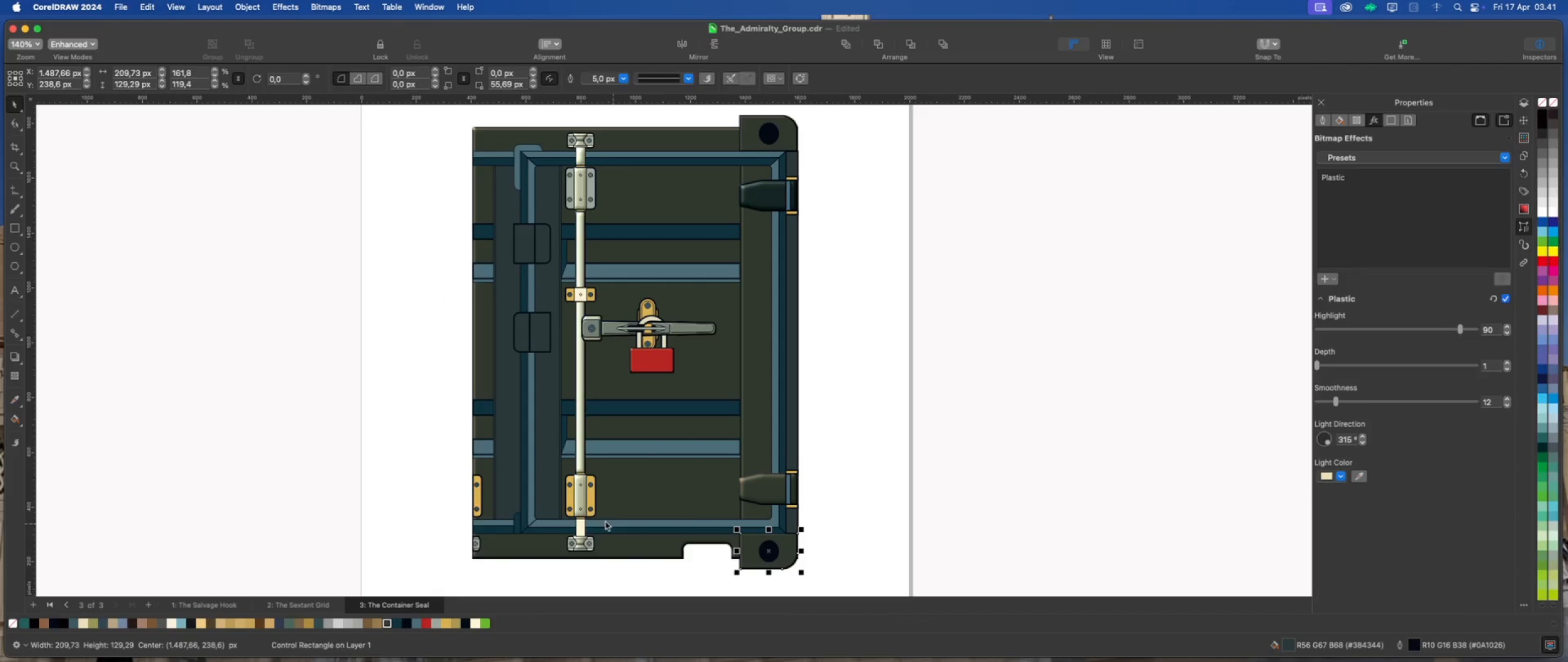 
left_click([541, 473])
 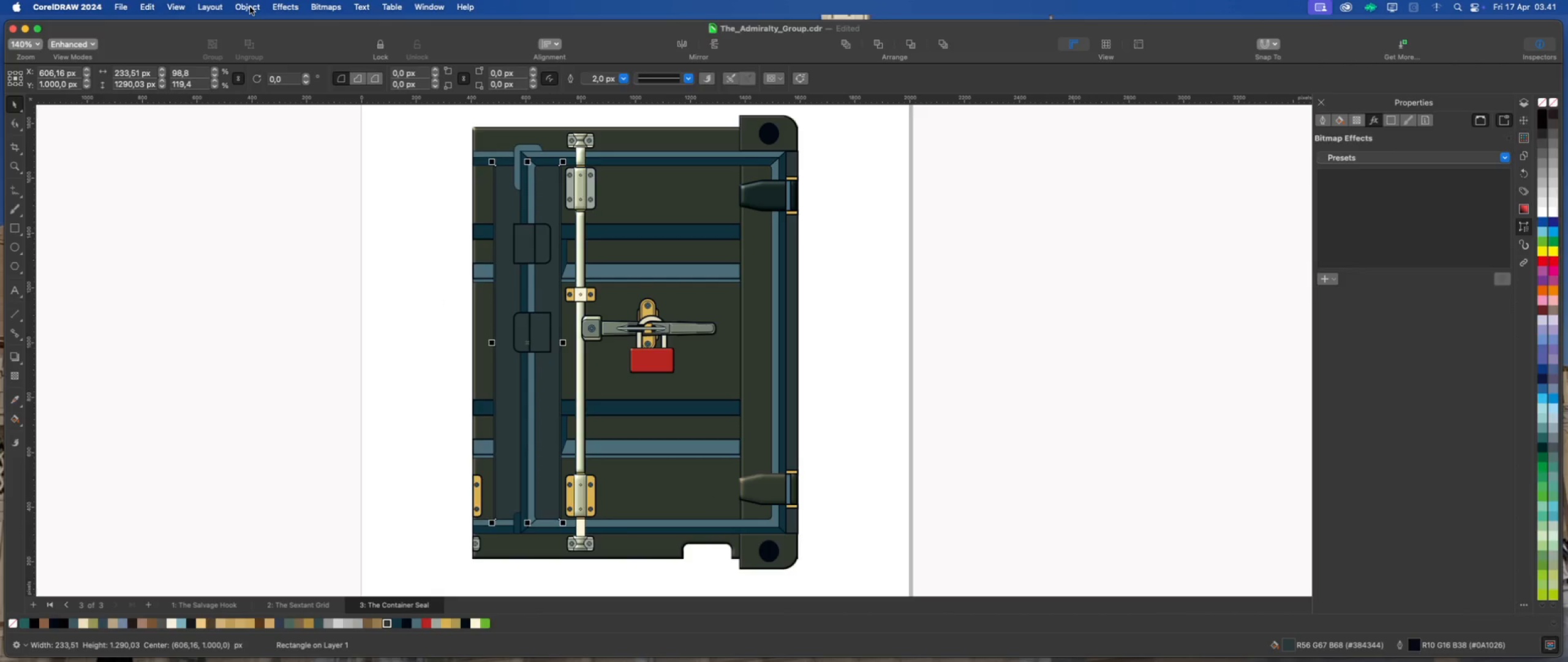 
left_click([282, 6])
 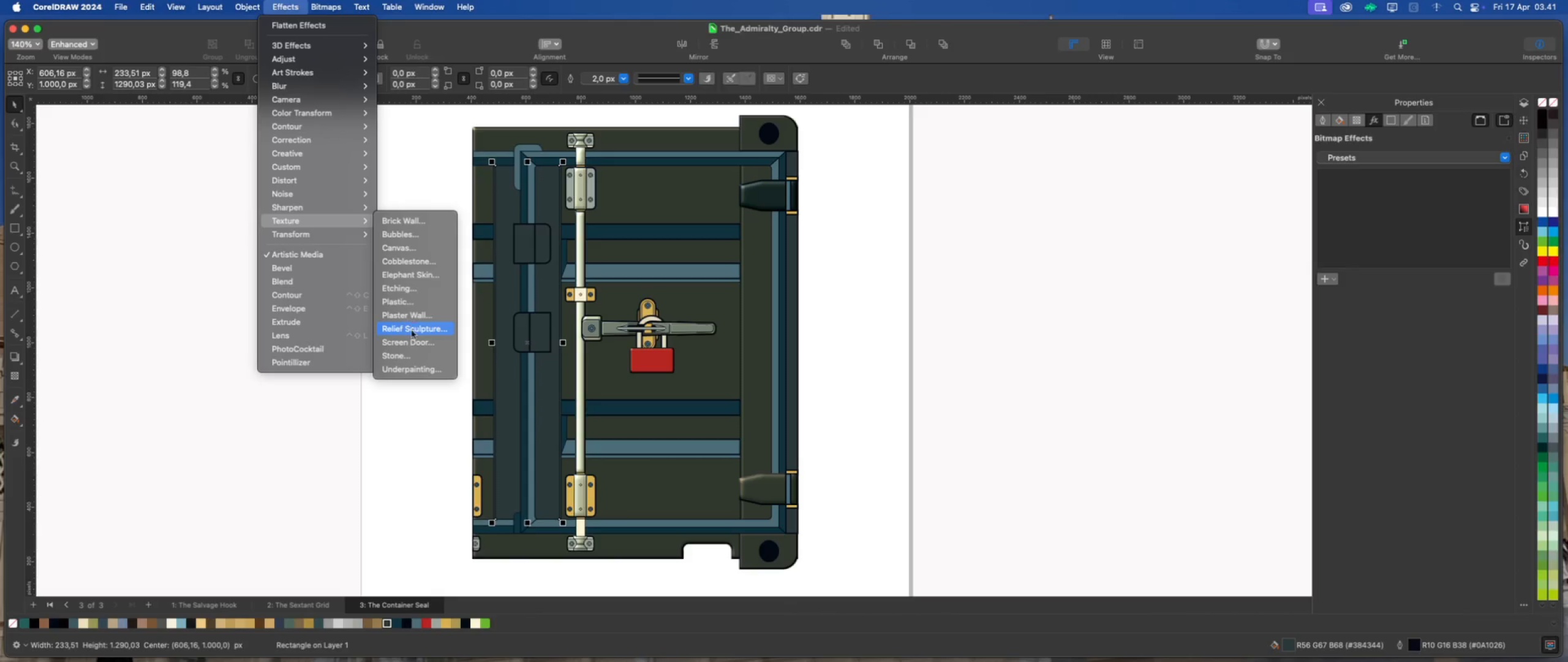 
left_click([413, 299])
 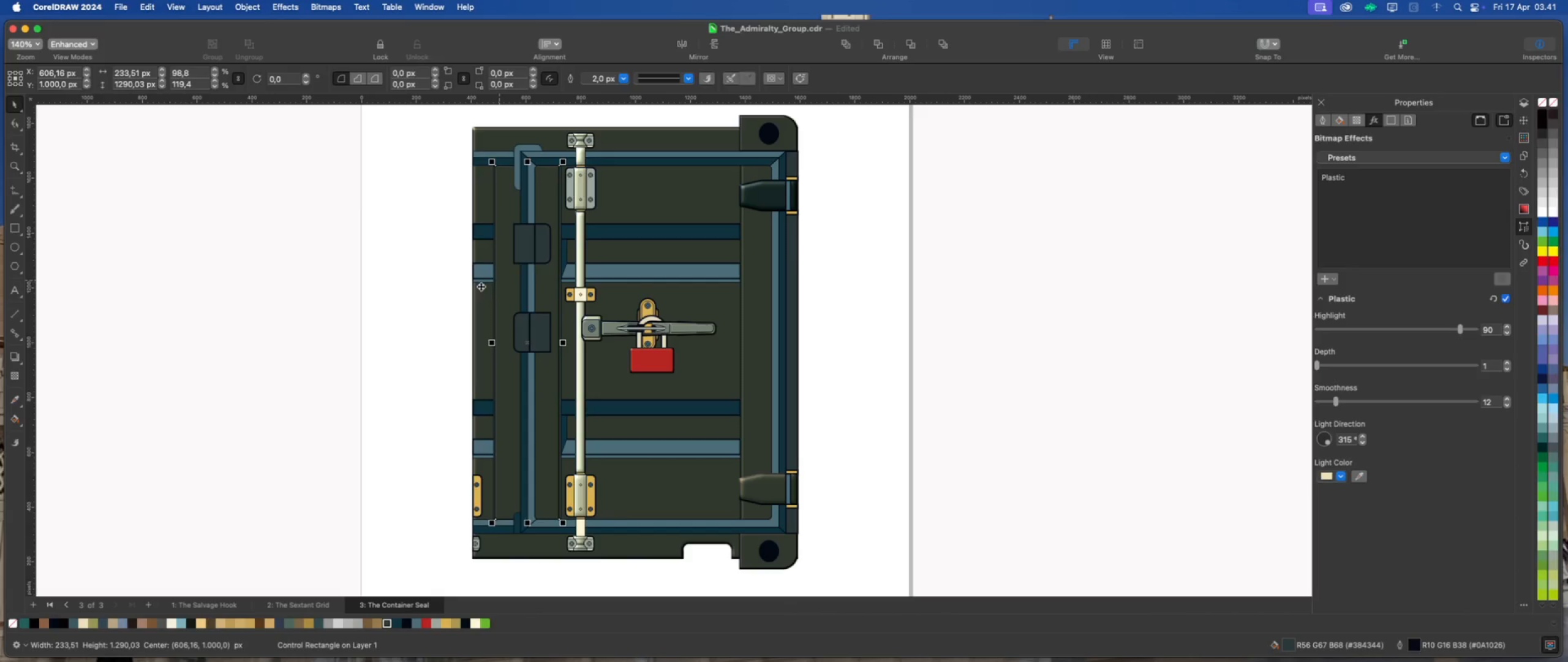 
left_click([360, 268])
 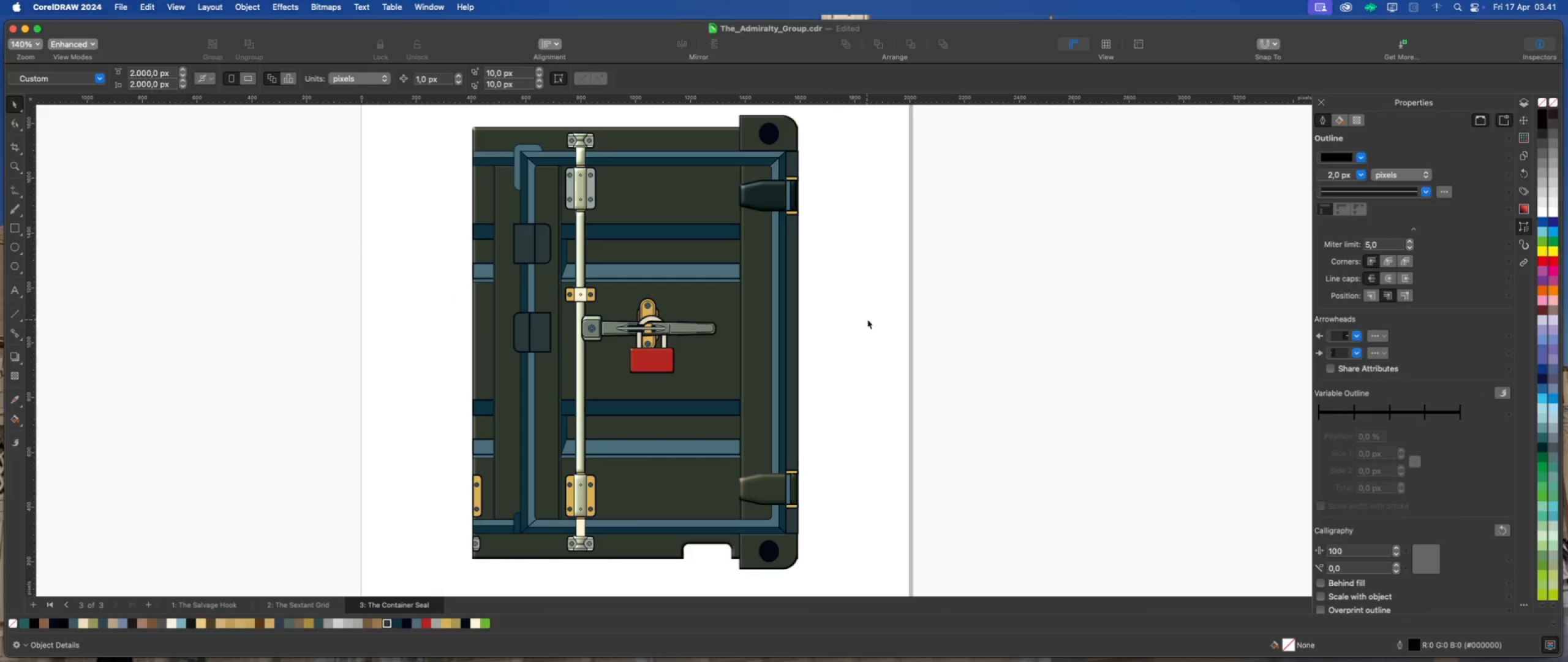 
left_click([867, 319])
 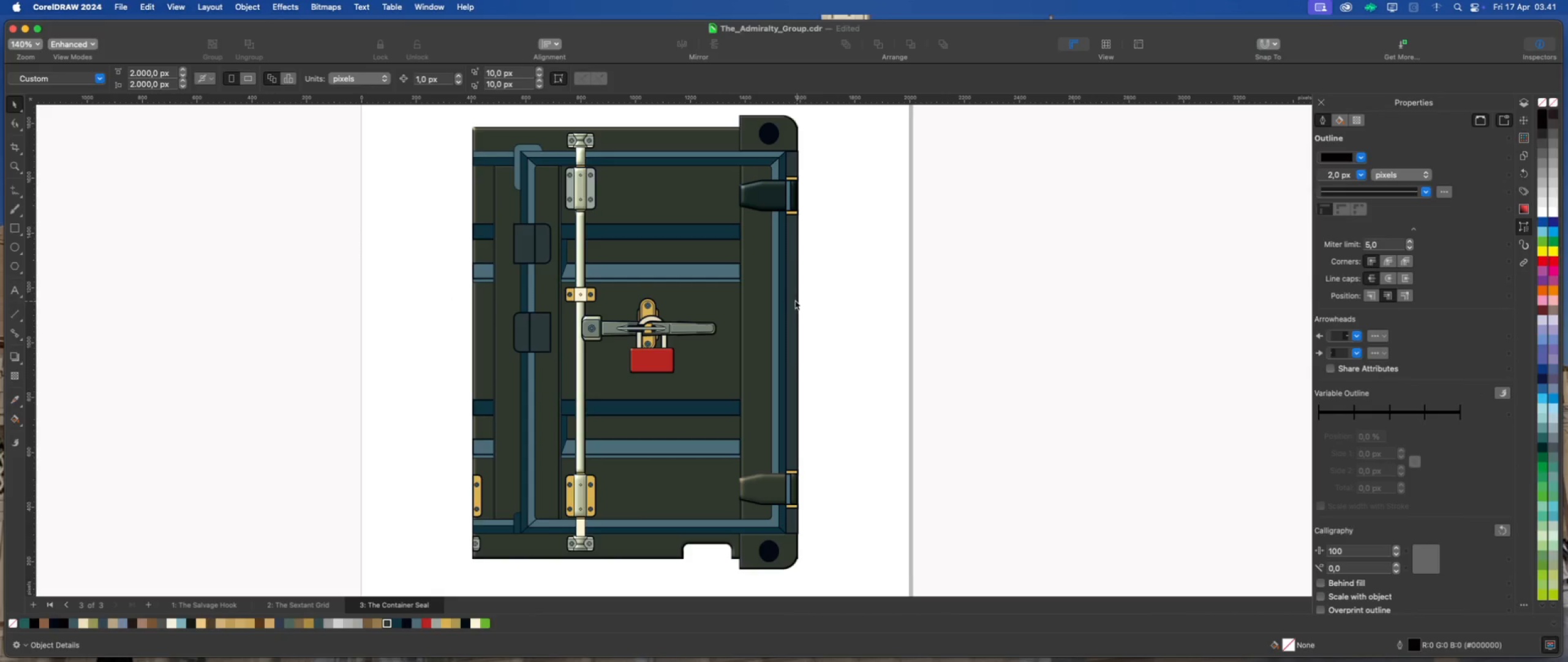 
left_click([793, 299])
 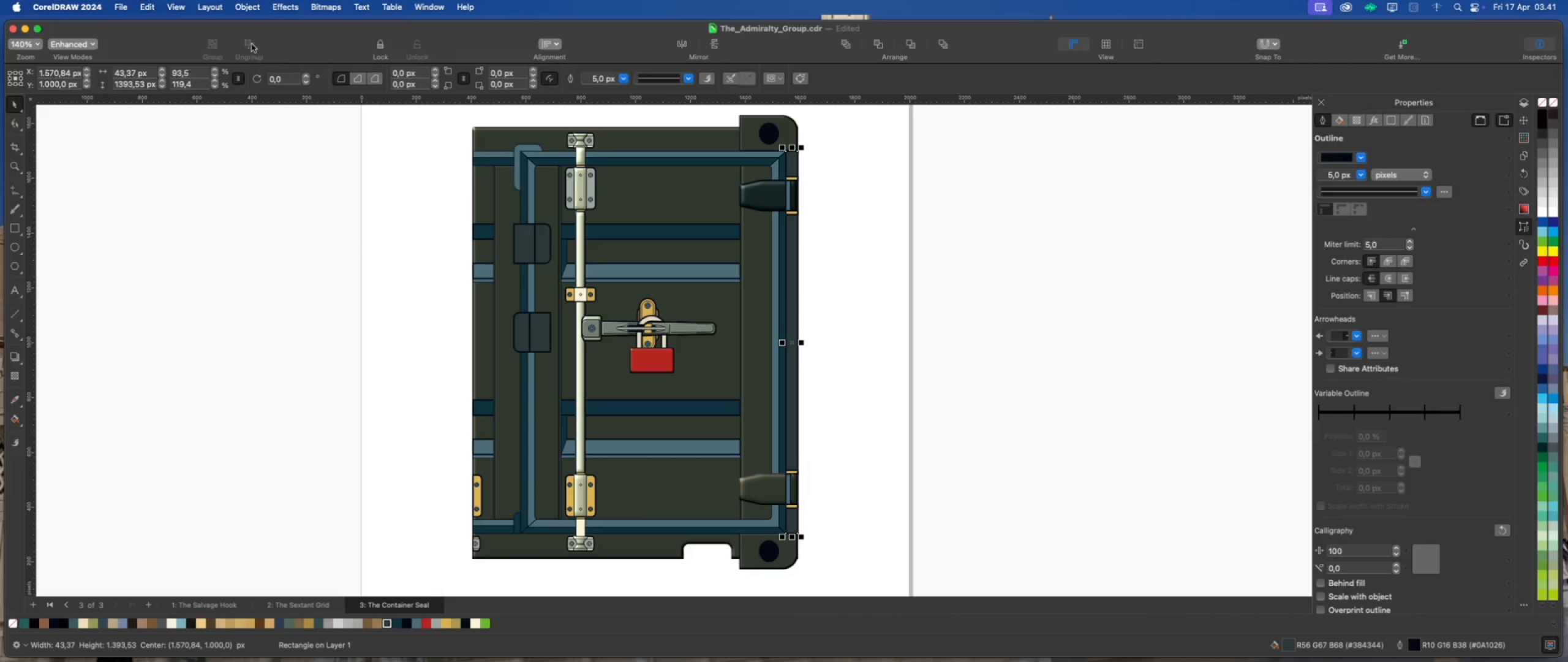 
left_click([284, 7])
 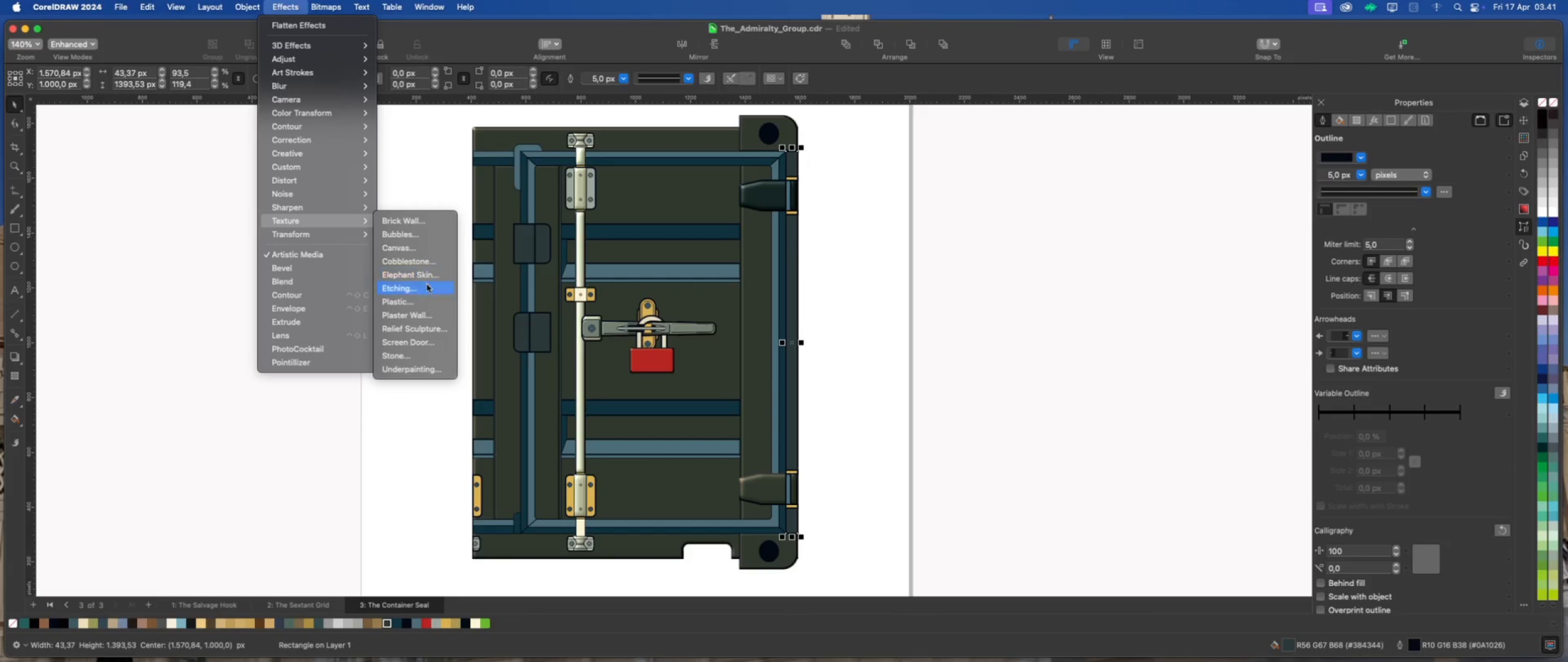 
left_click([426, 303])
 